 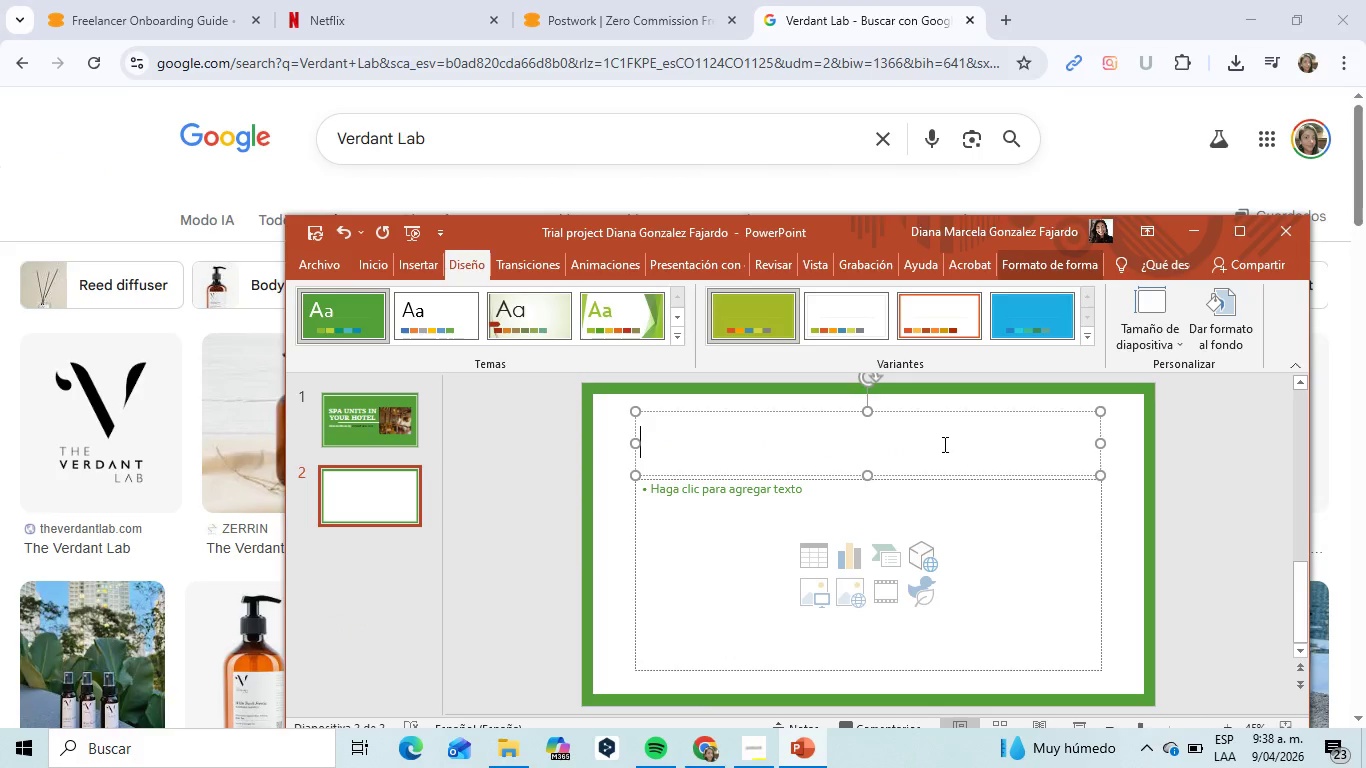 
type(What is need it)
key(Backspace)
key(Backspace)
key(Backspace)
key(Backspace)
key(Backspace)
key(Backspace)
key(Backspace)
key(Backspace)
key(Backspace)
key(Backspace)
type(this service is needed{)
 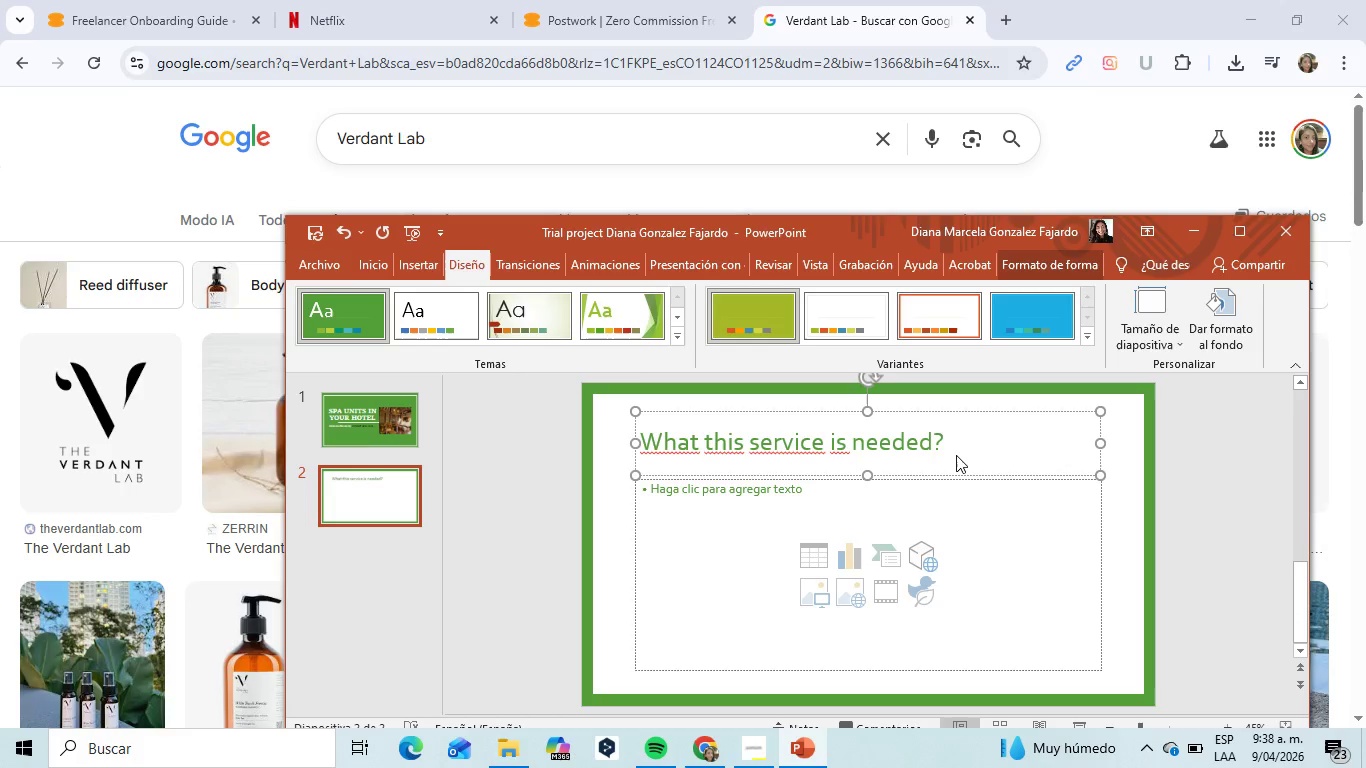 
left_click([645, 447])
 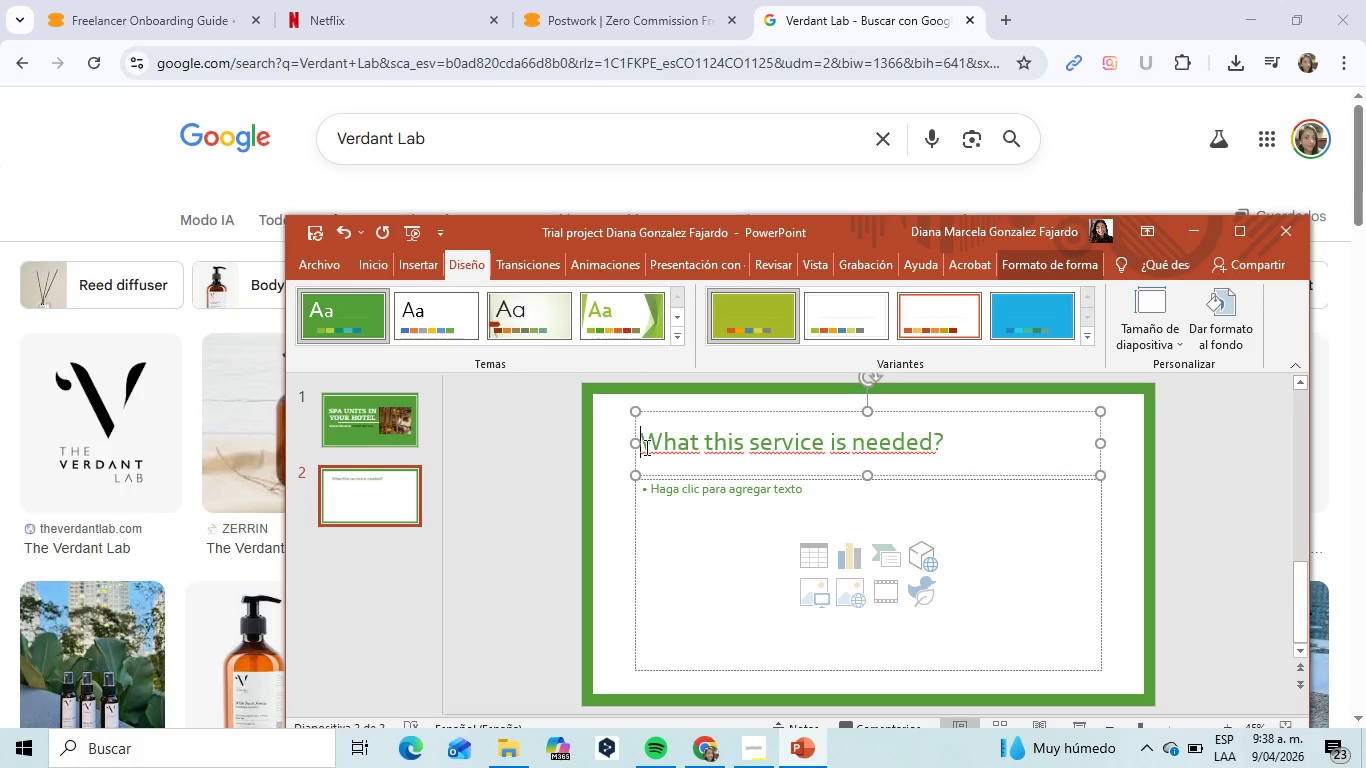 
key(BracketRight)
 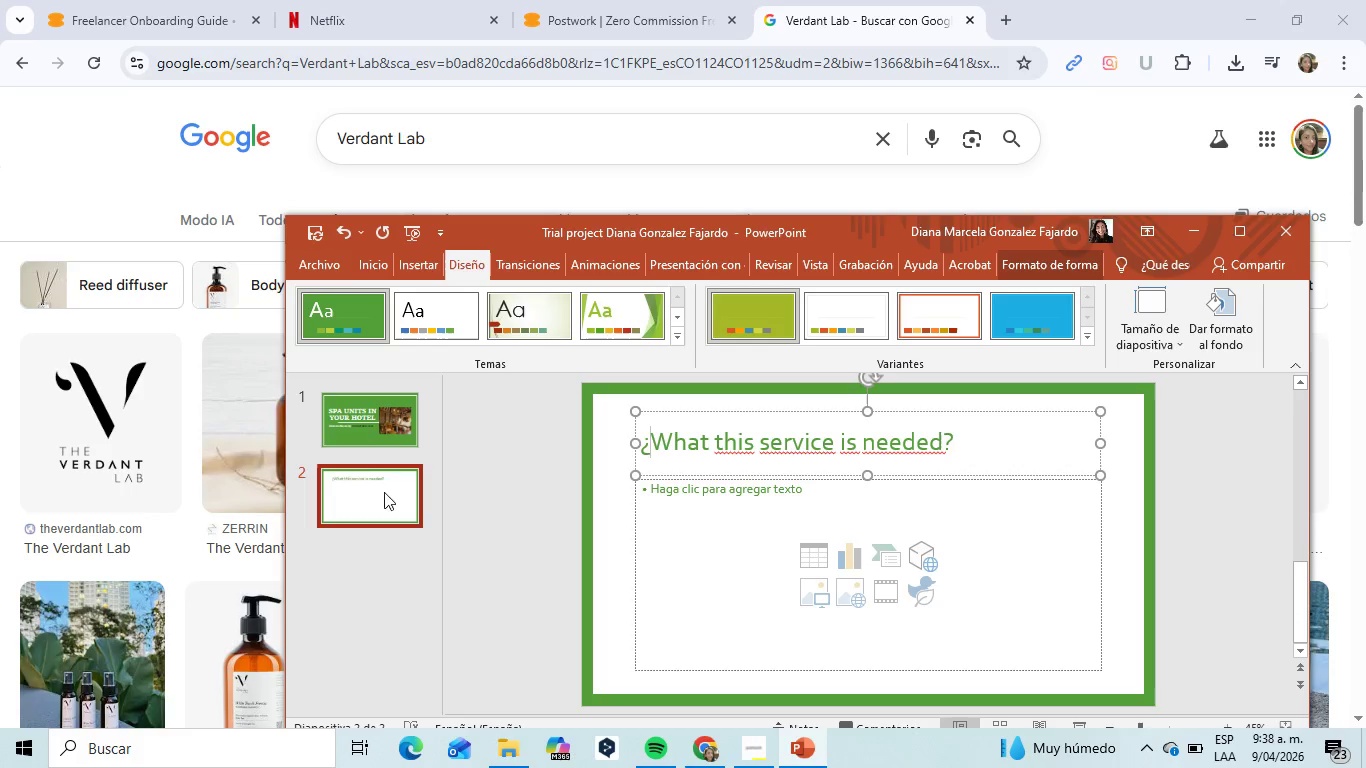 
left_click([364, 422])
 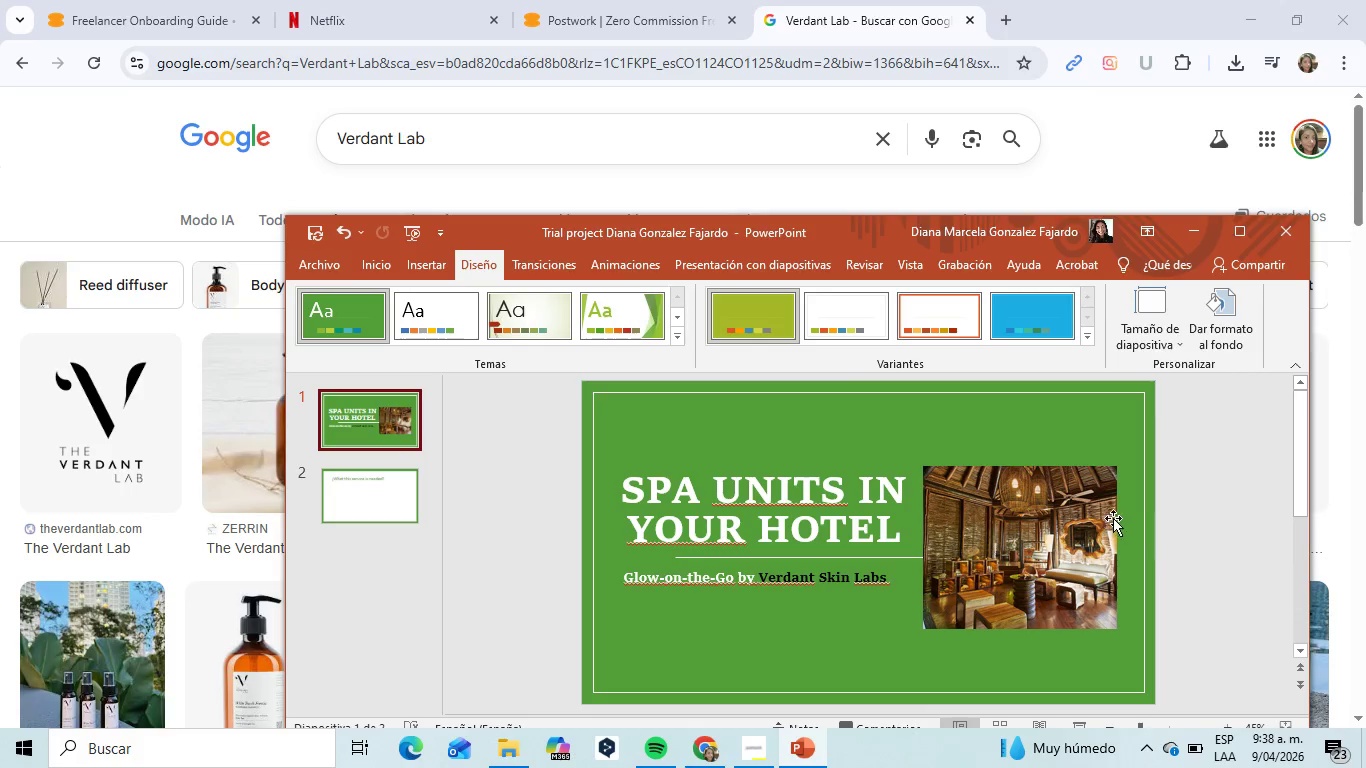 
left_click([1093, 506])
 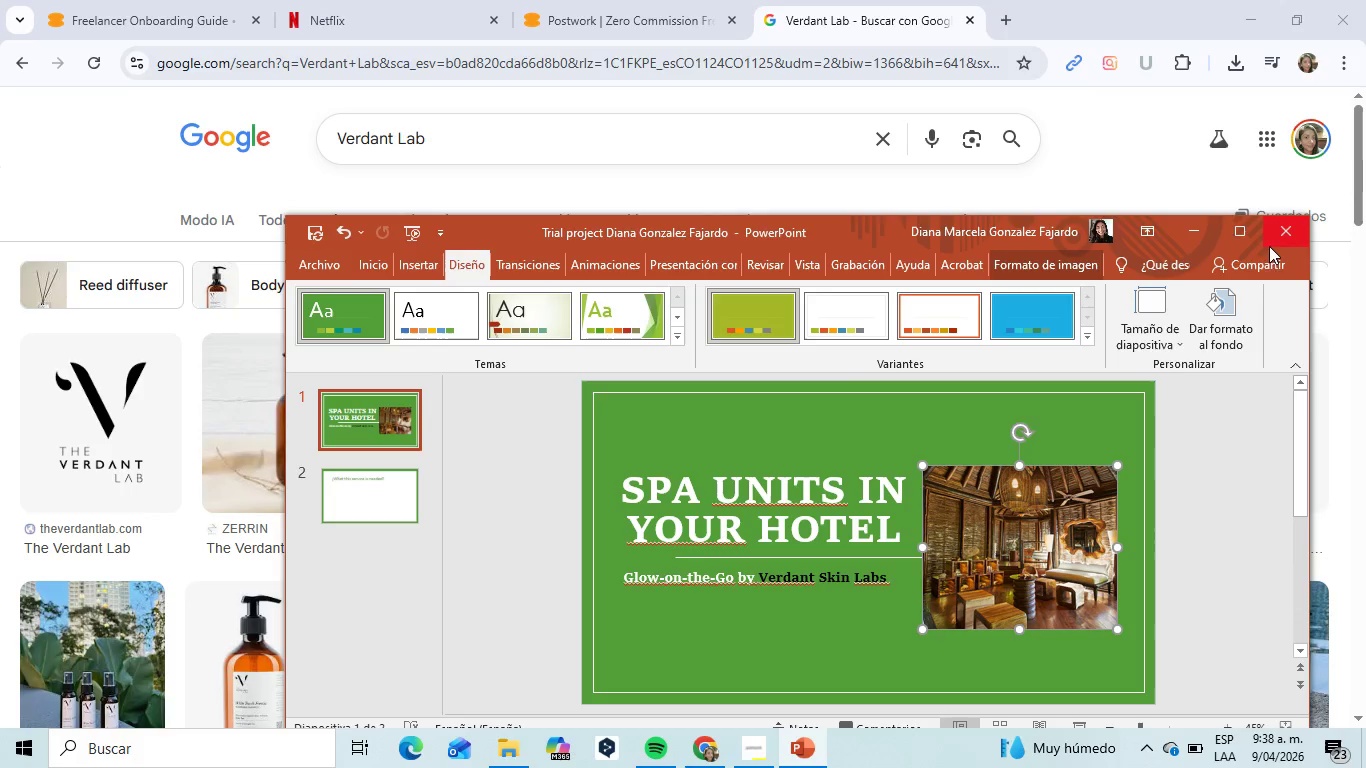 
left_click([1240, 229])
 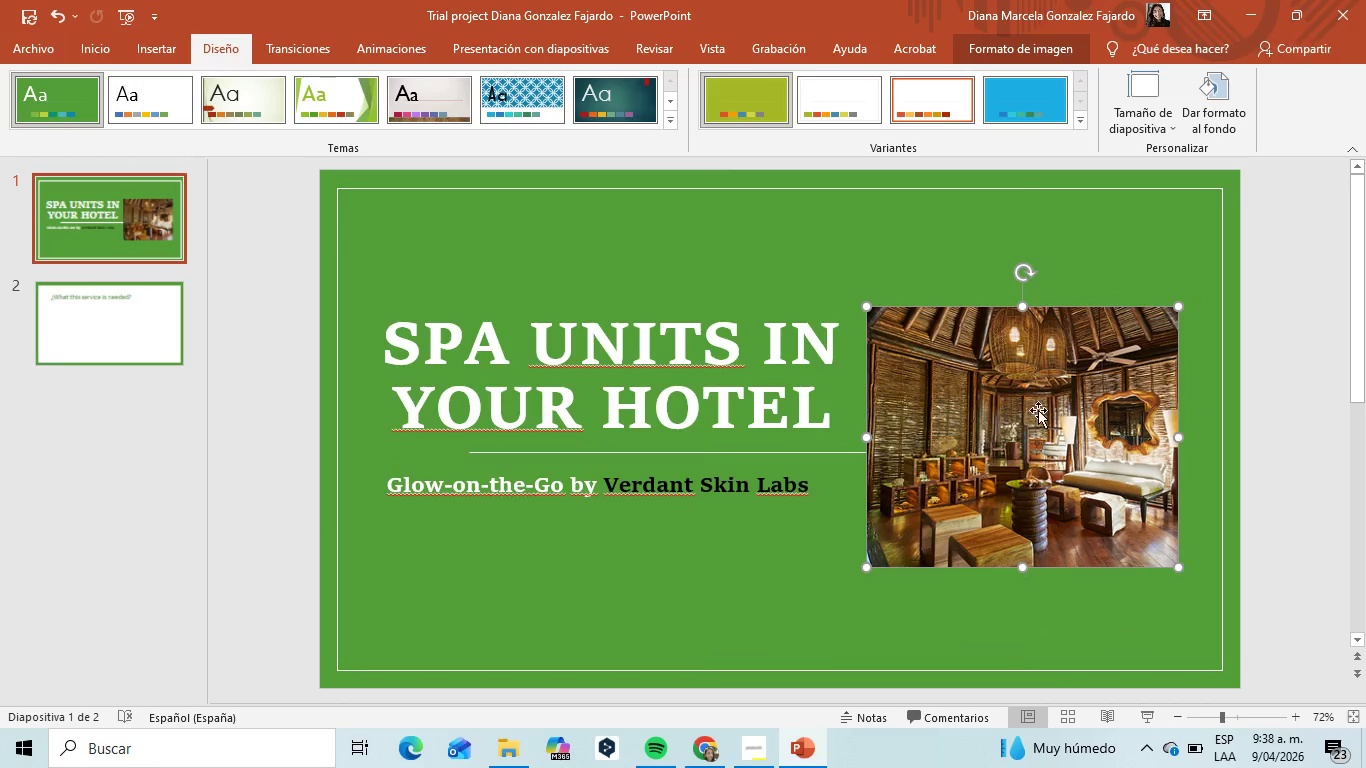 
left_click([1039, 403])
 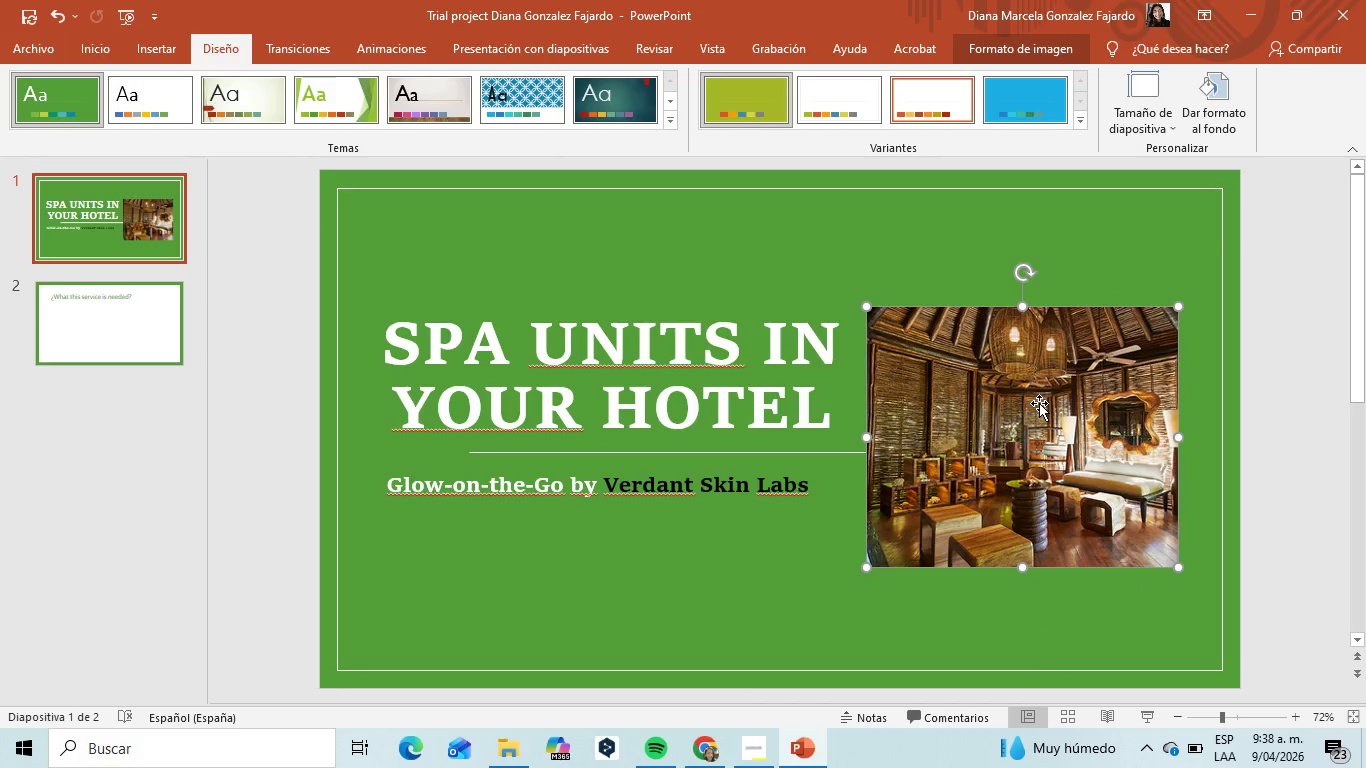 
key(Backspace)
 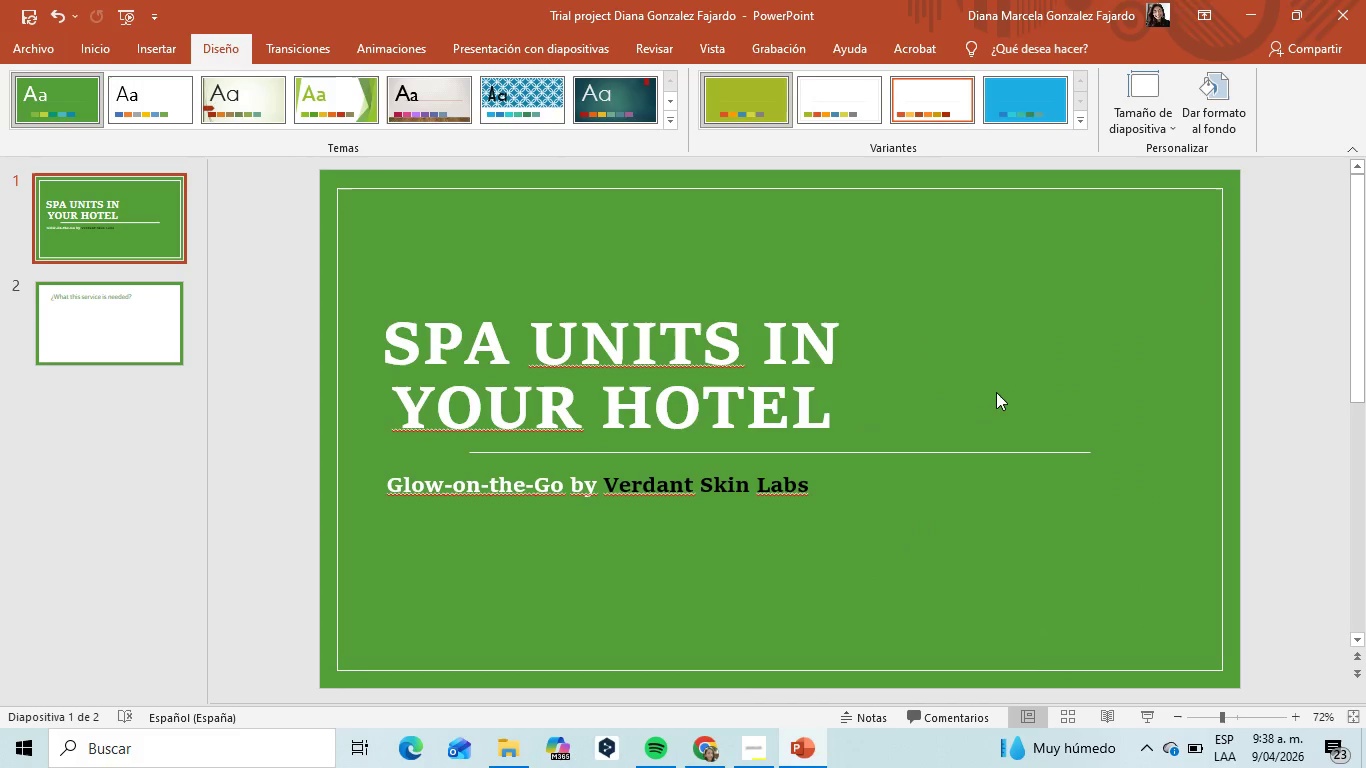 
left_click([991, 391])
 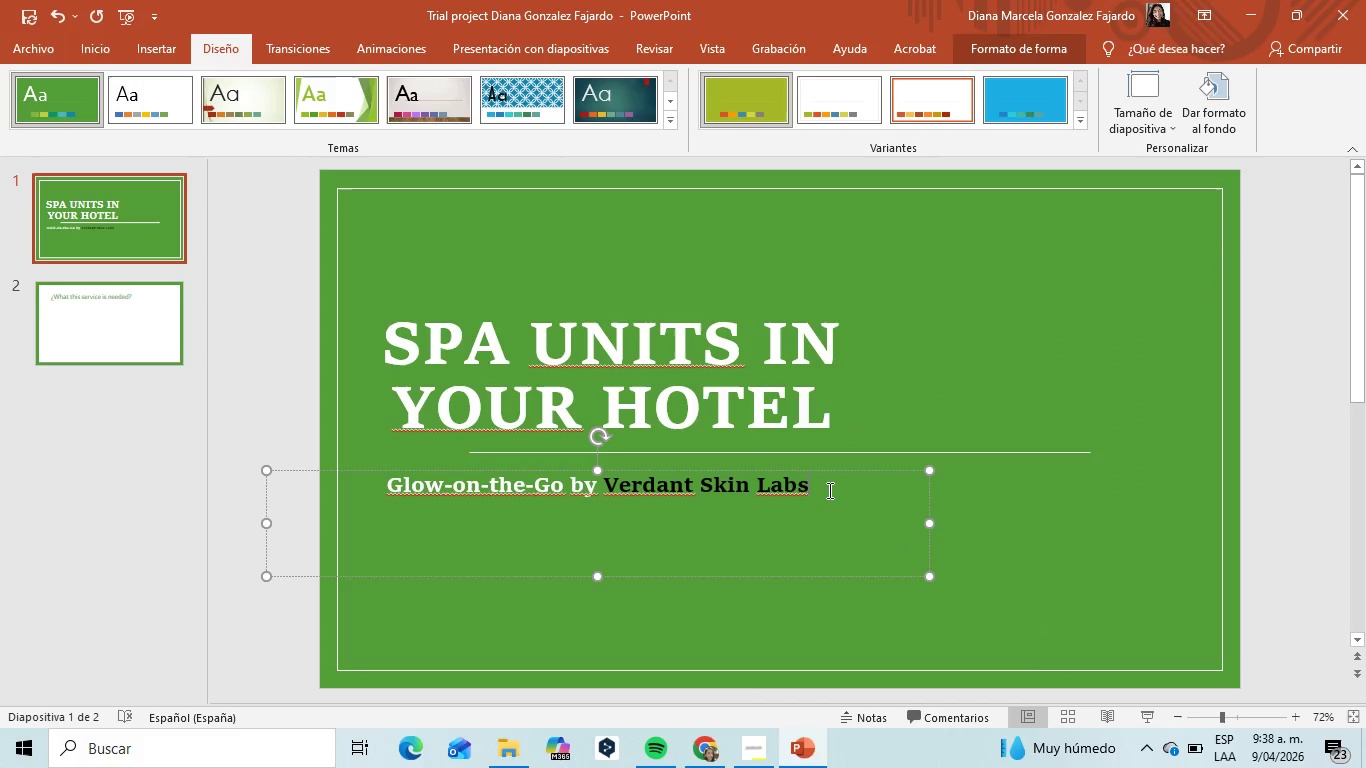 
left_click_drag(start_coordinate=[830, 490], to_coordinate=[652, 490])
 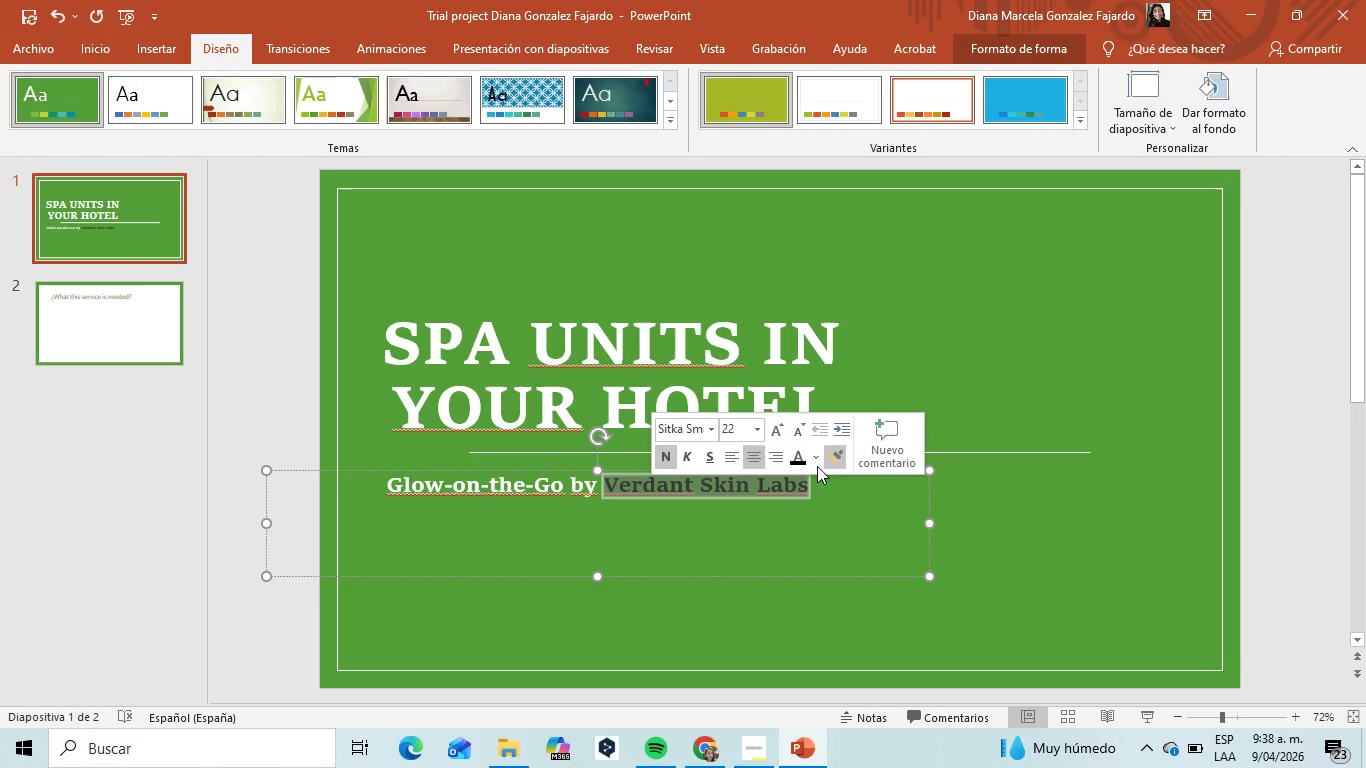 
left_click([814, 465])
 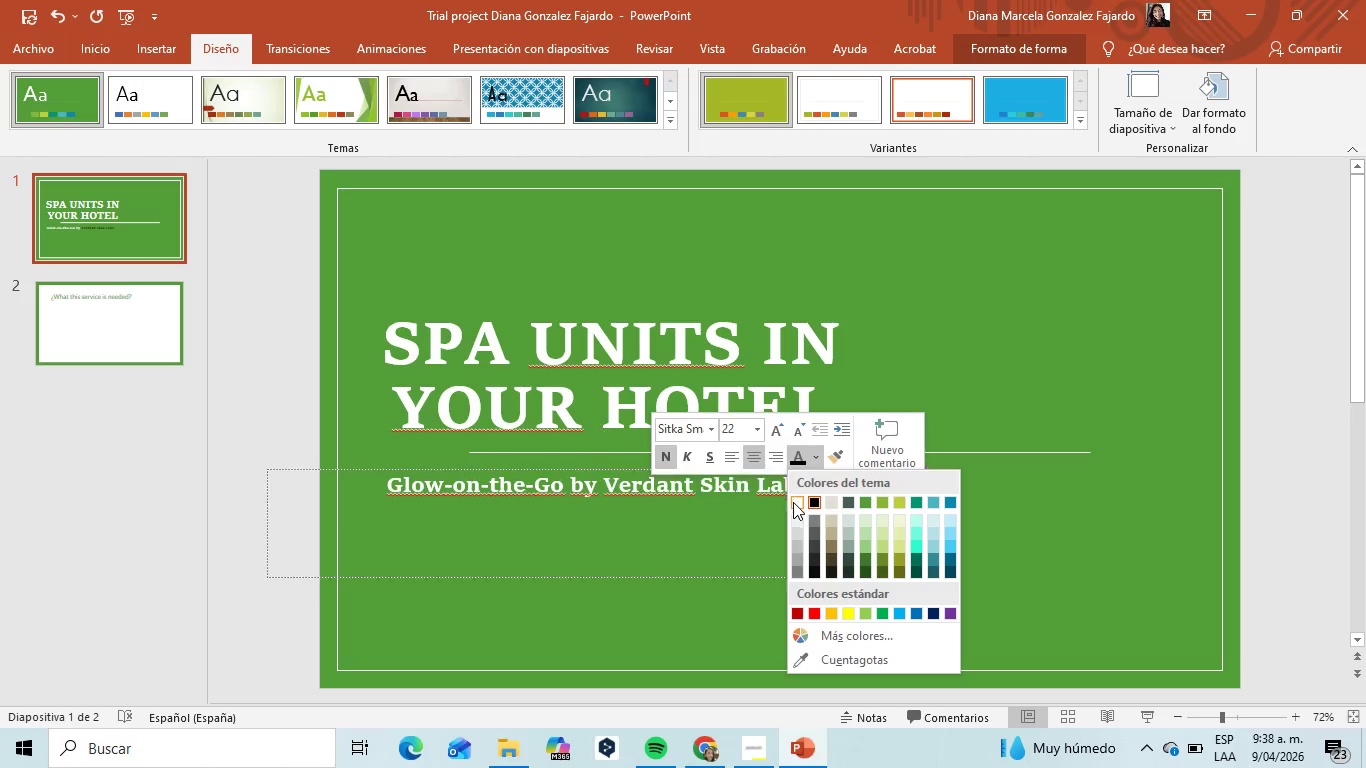 
left_click([793, 502])
 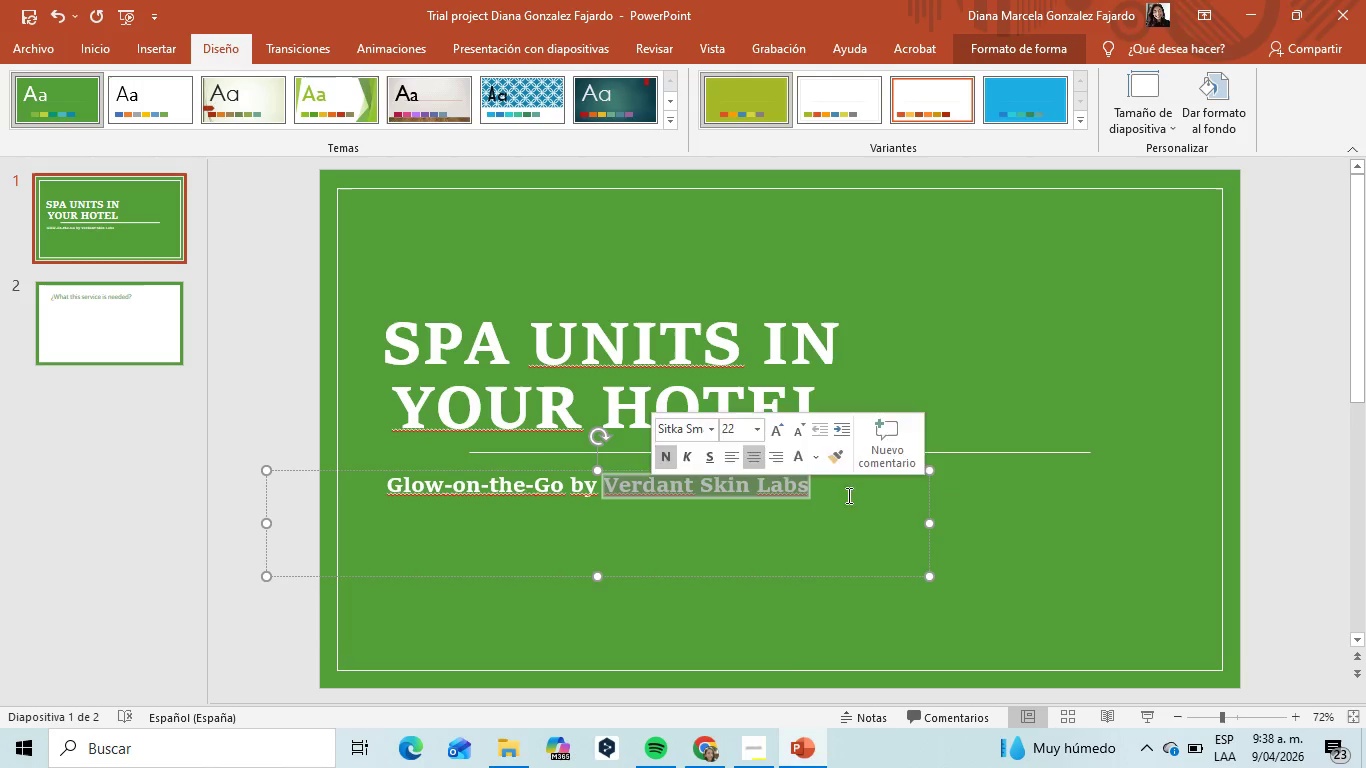 
double_click([997, 366])
 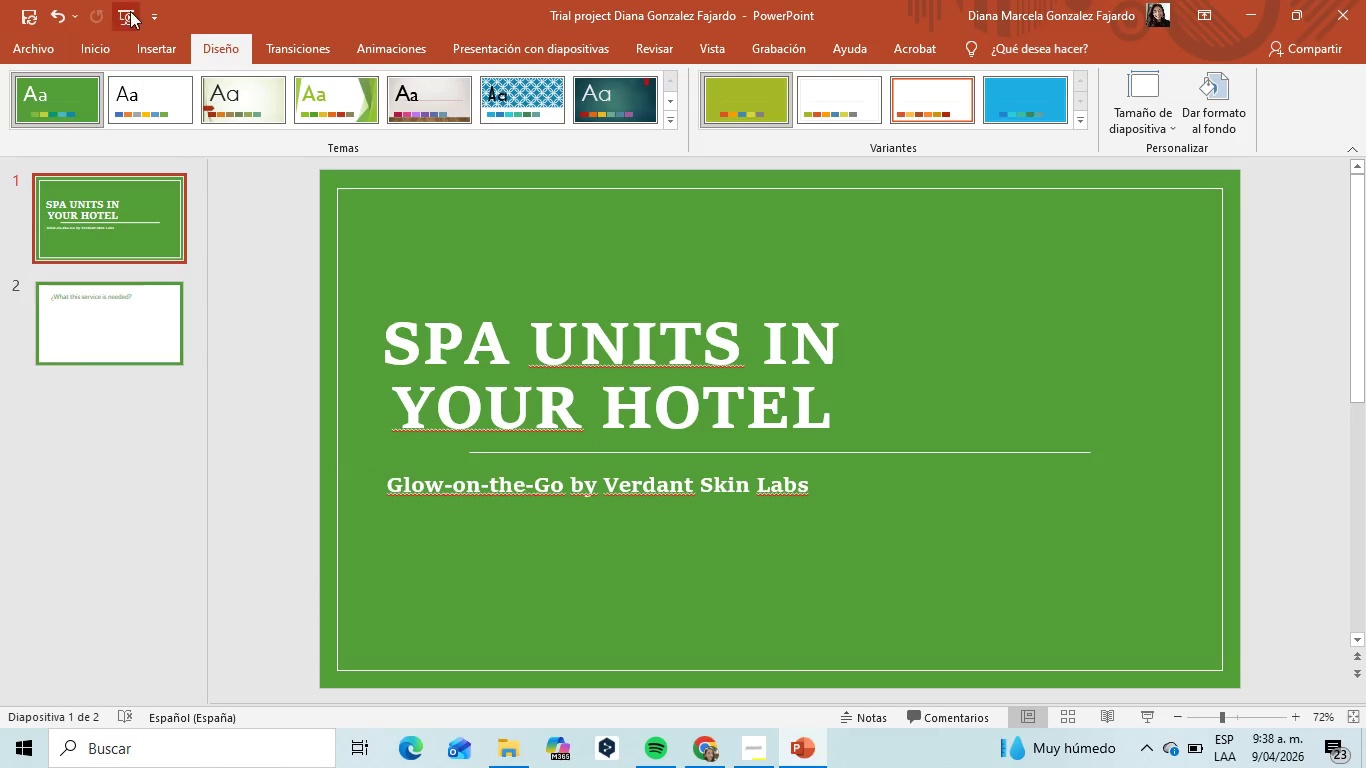 
left_click([163, 57])
 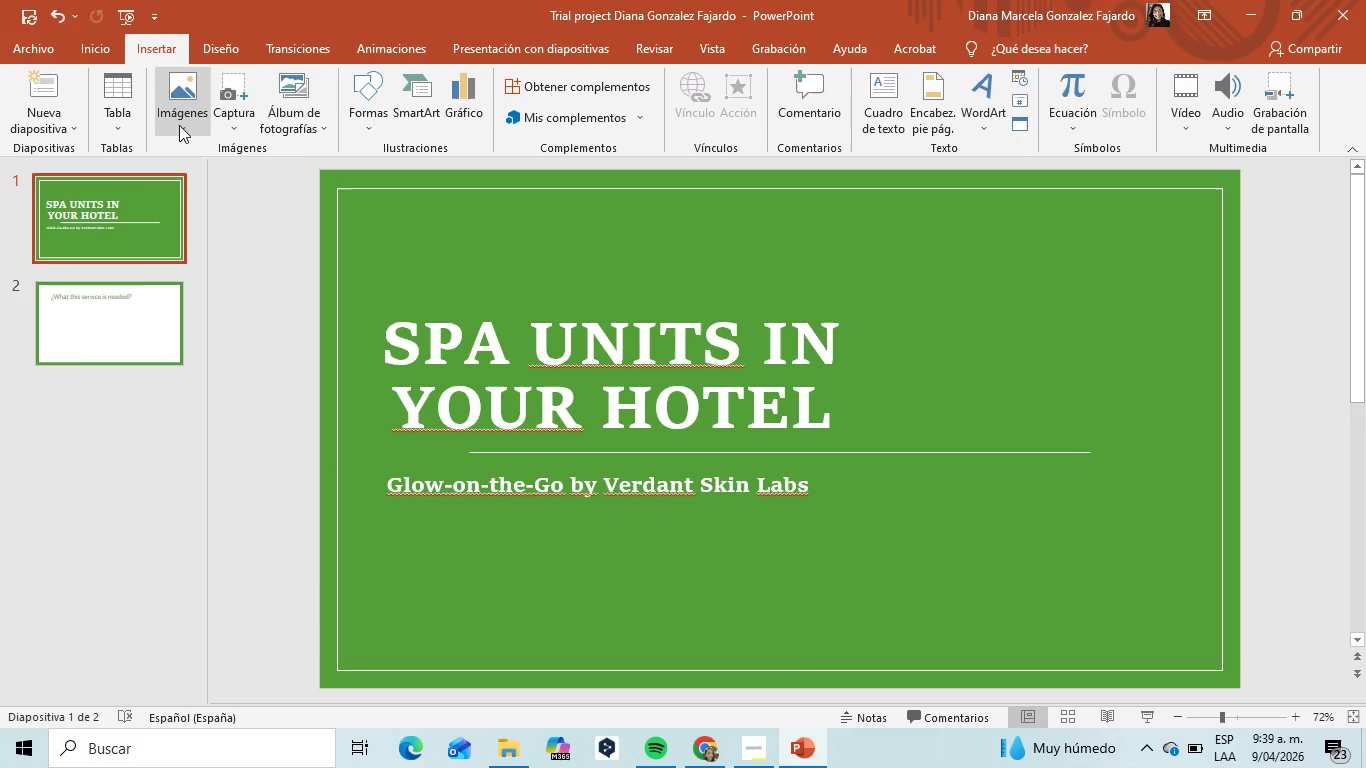 
left_click([179, 125])
 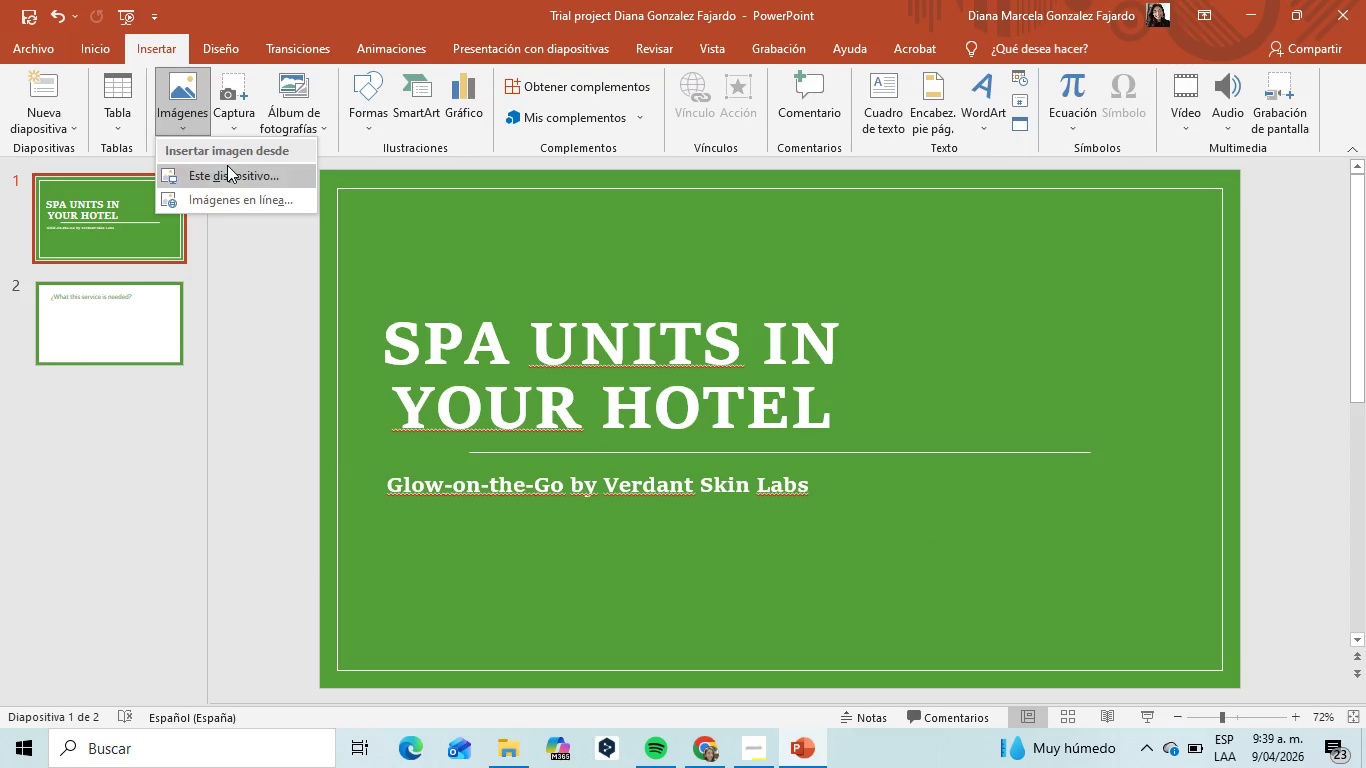 
left_click([227, 165])
 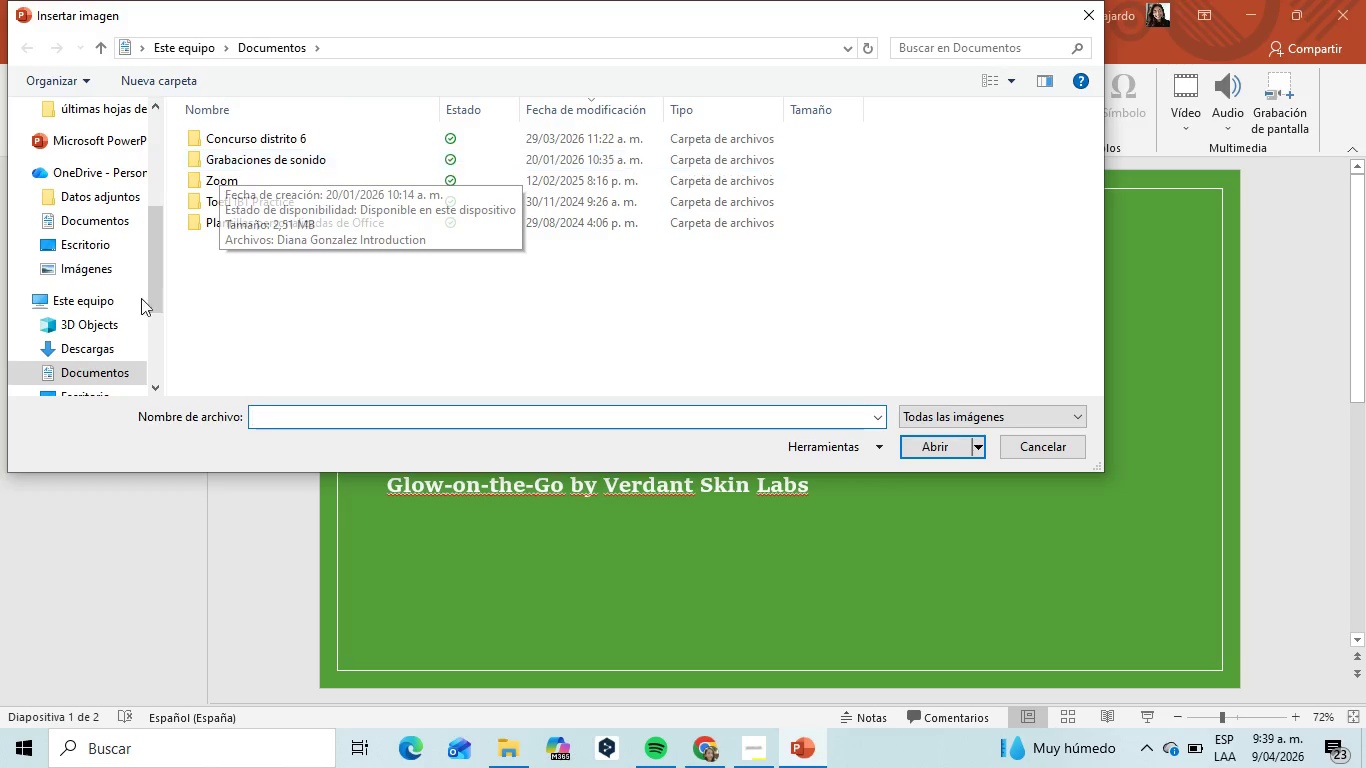 
left_click([1086, 20])
 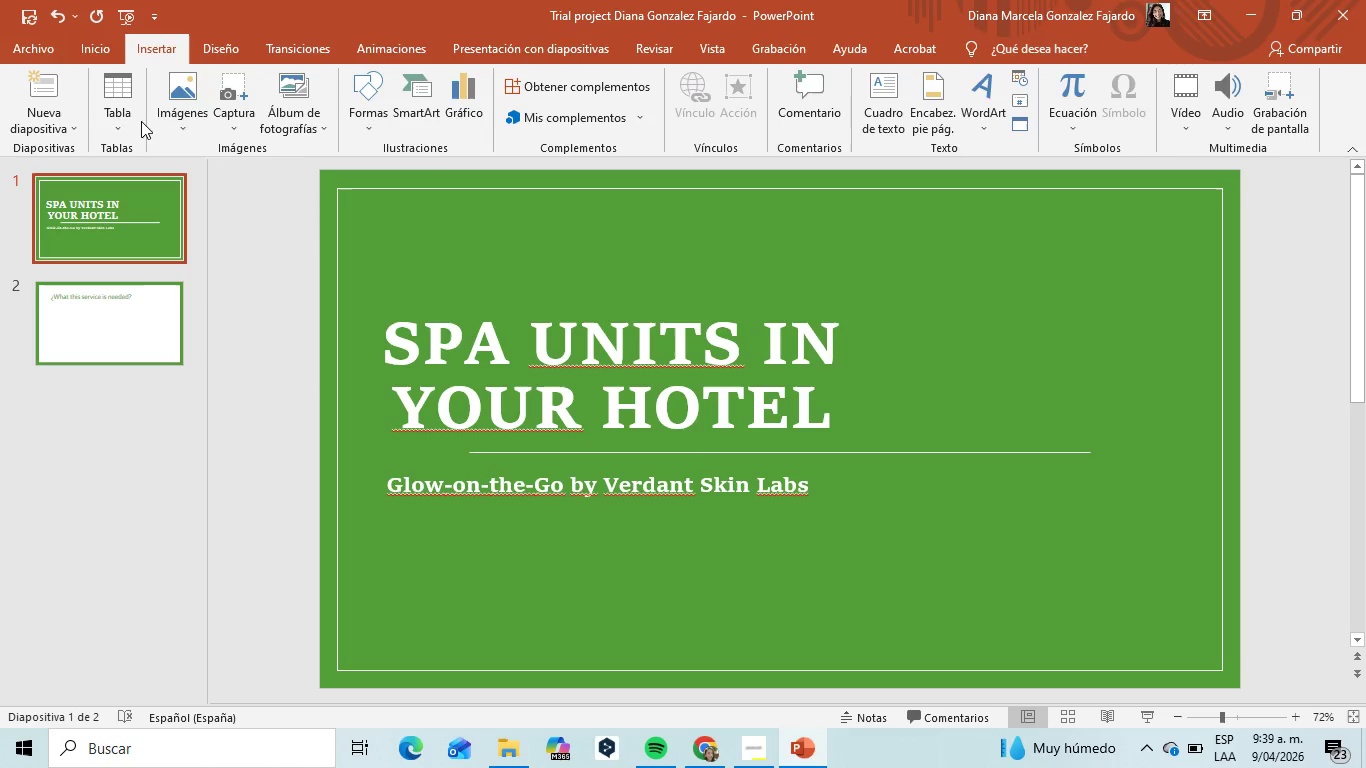 
left_click([177, 118])
 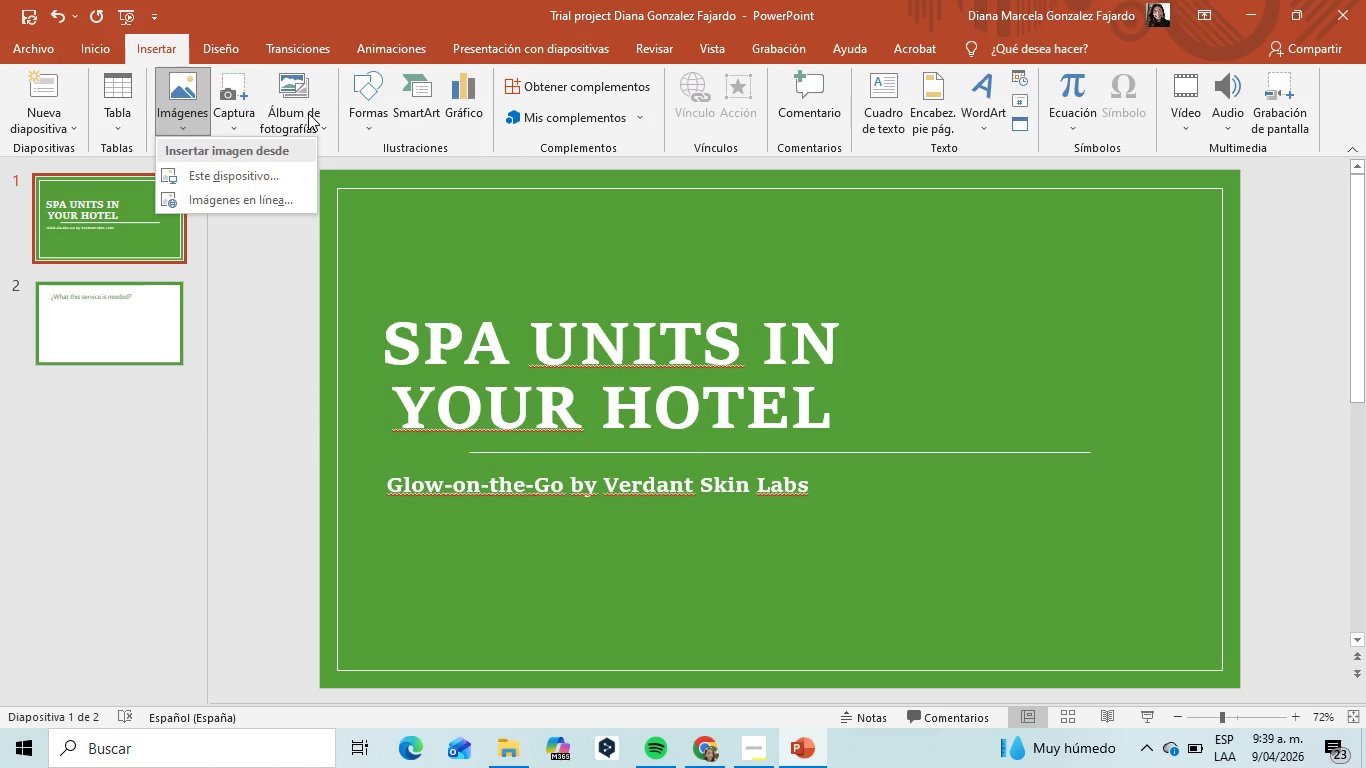 
left_click([291, 121])
 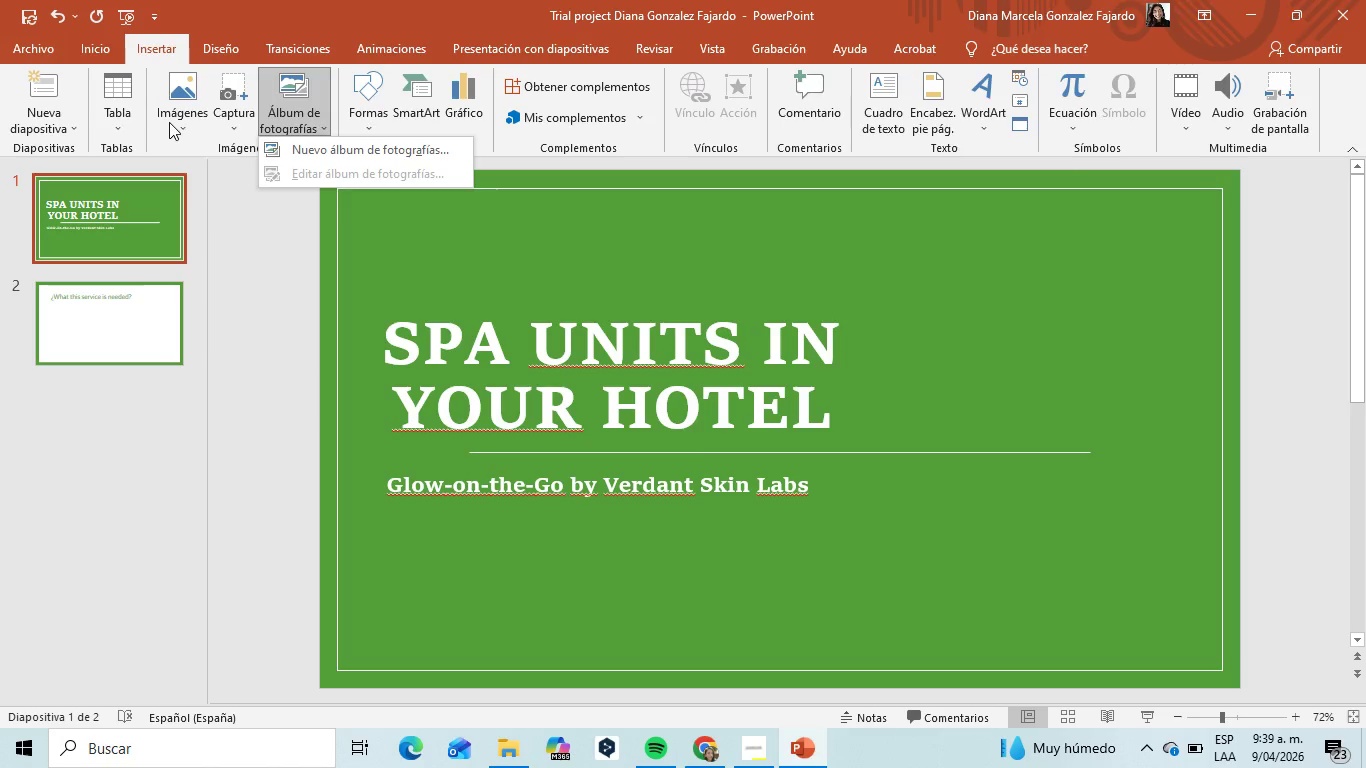 
left_click([169, 122])
 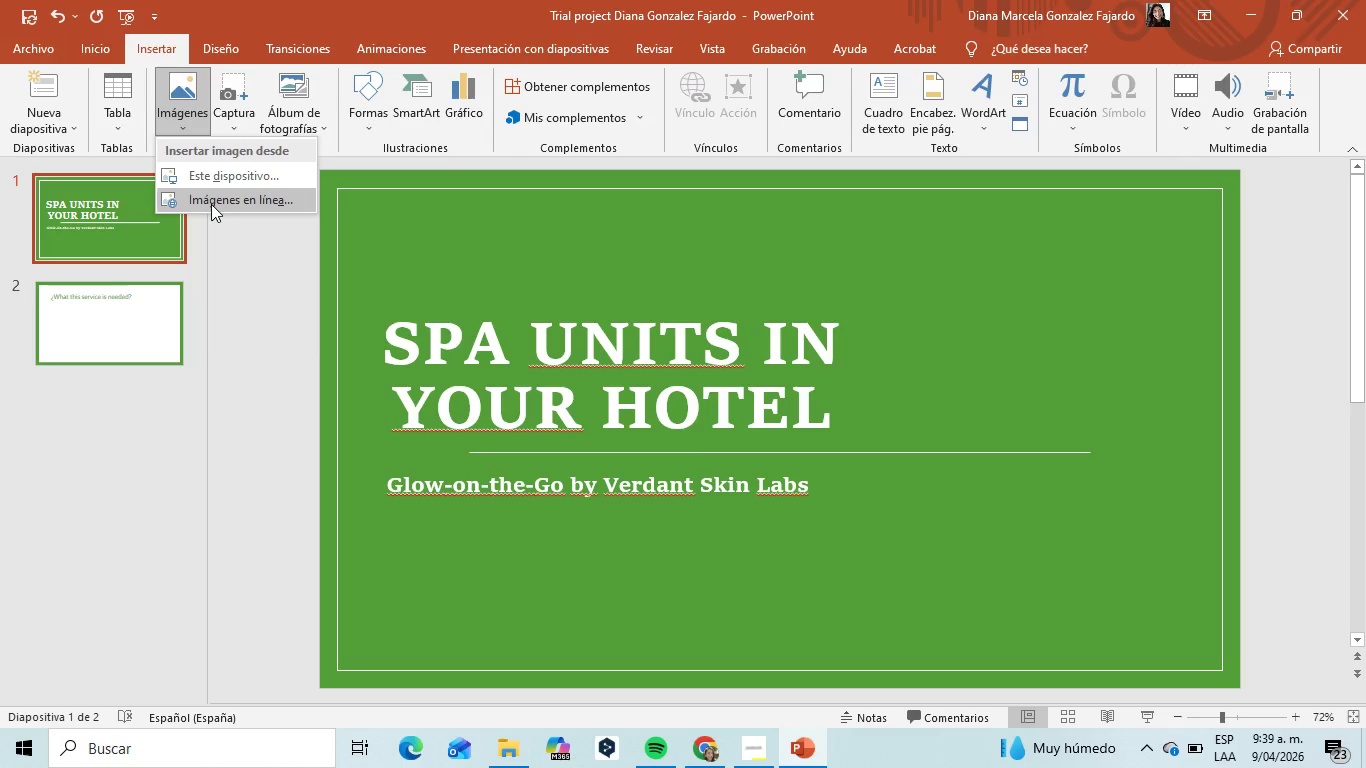 
left_click([211, 204])
 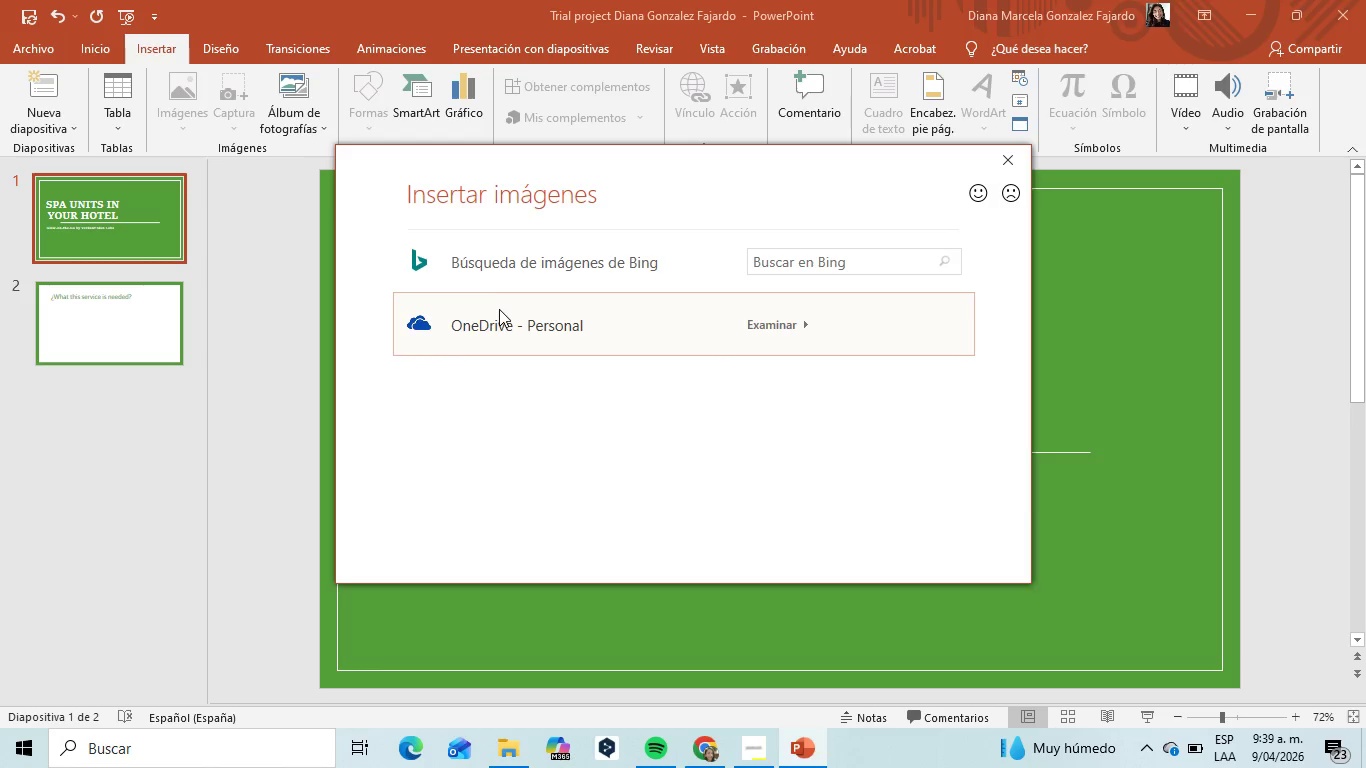 
left_click([550, 267])
 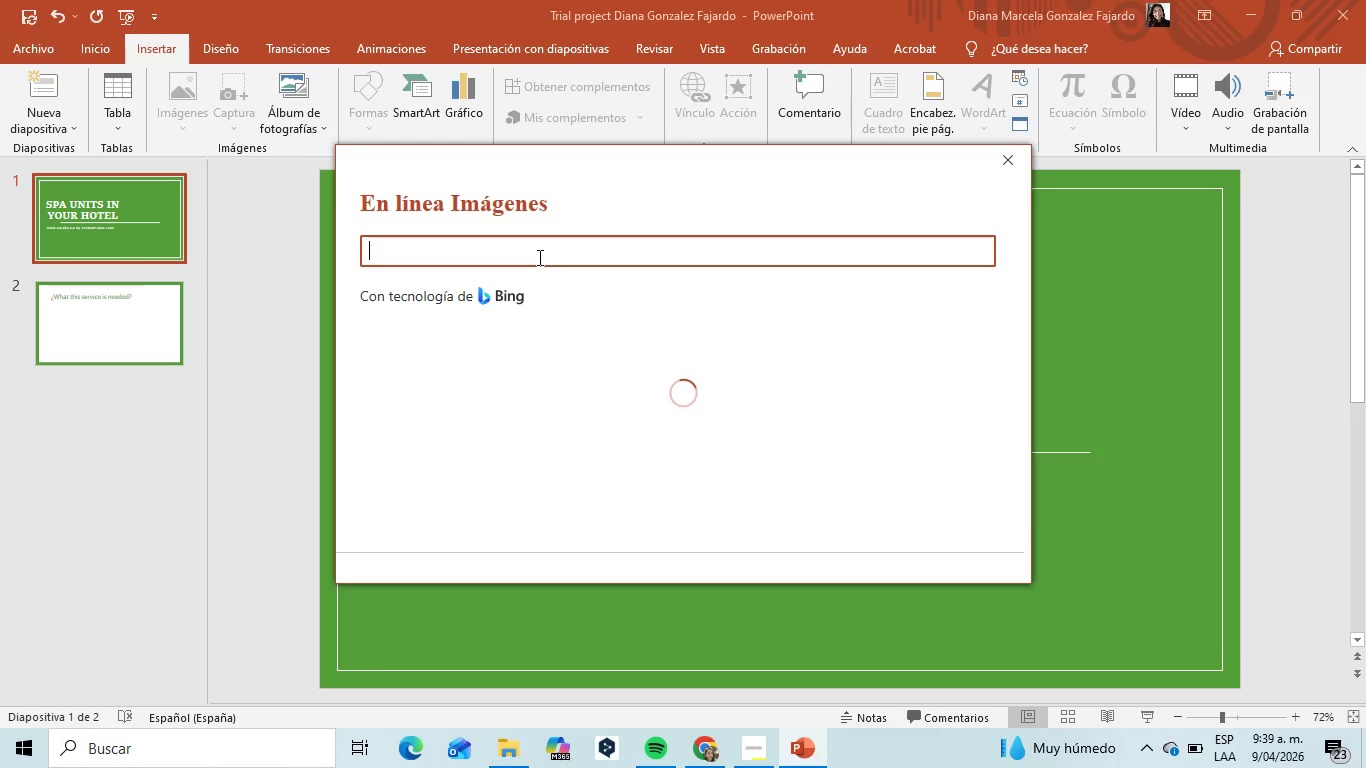 
left_click([538, 257])
 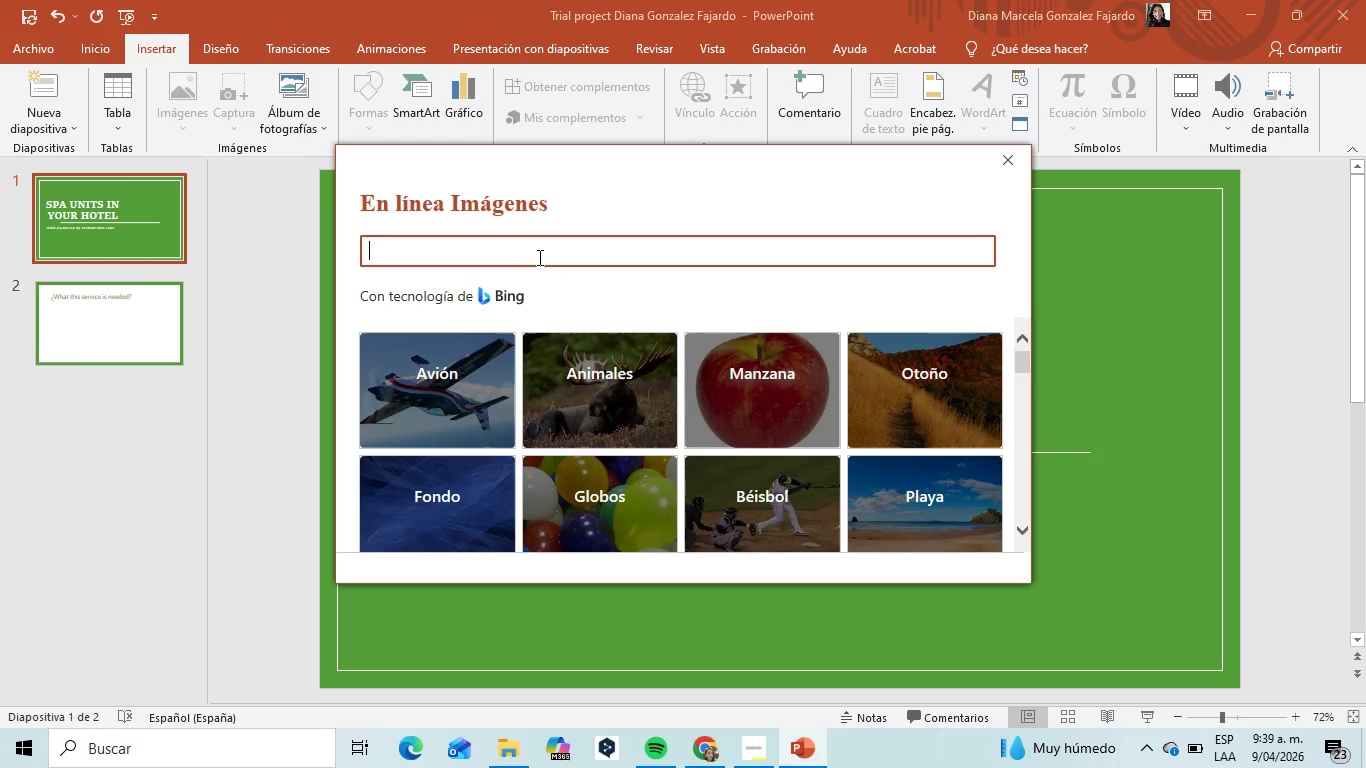 
type(skin care)
 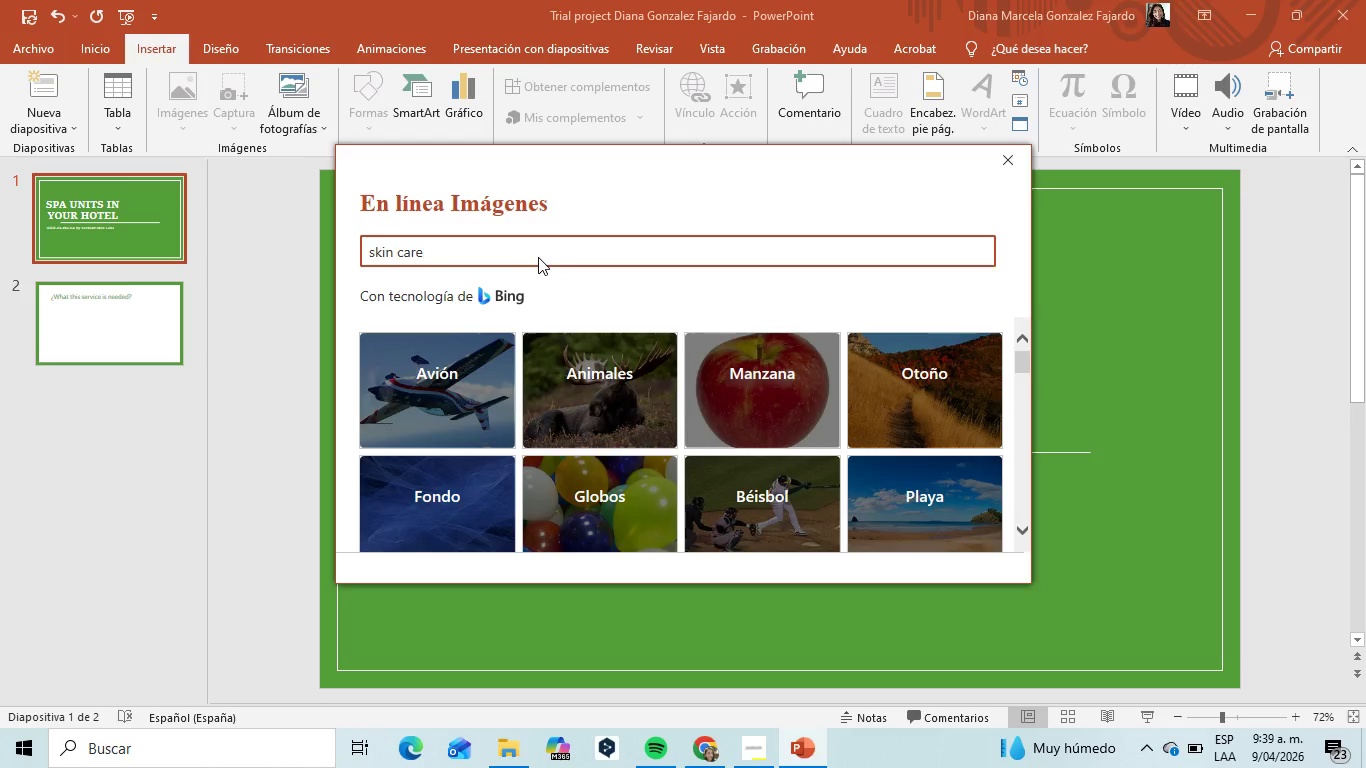 
key(Enter)
 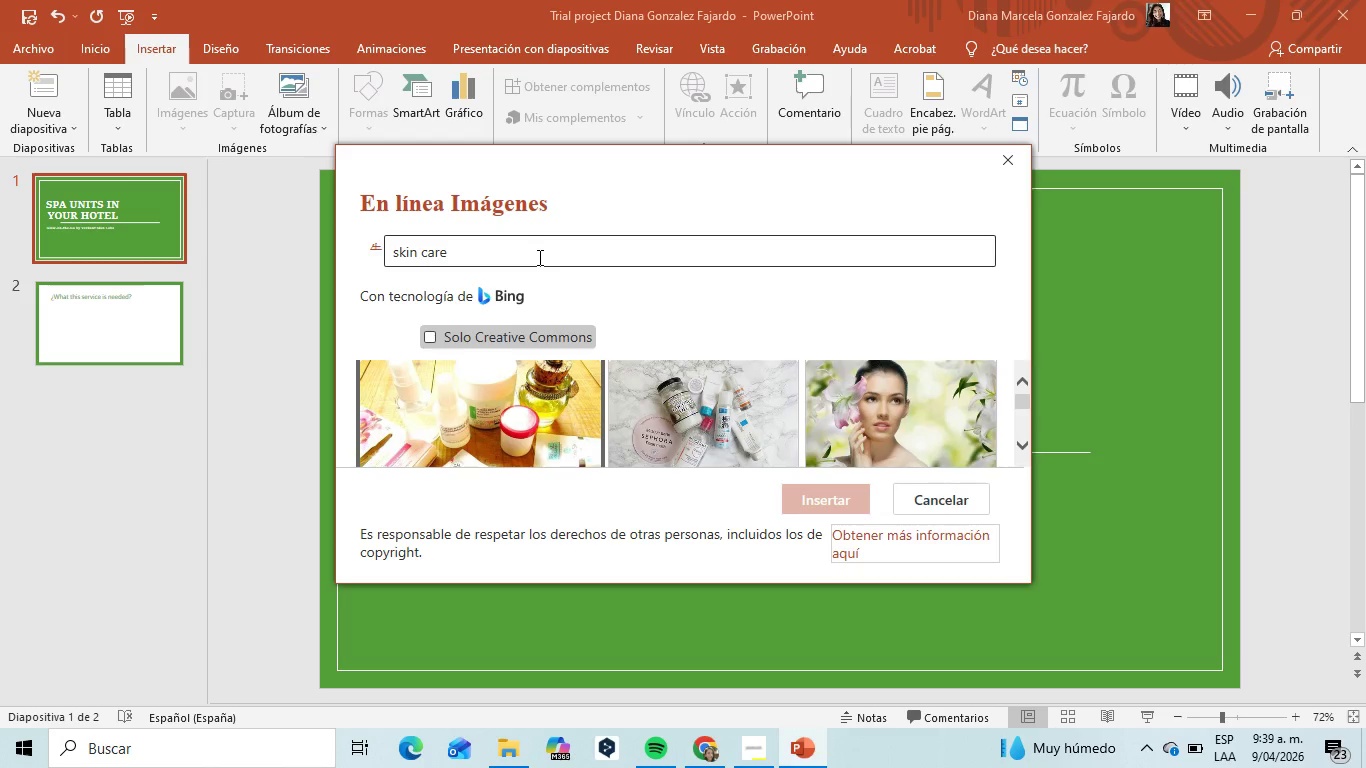 
scroll: coordinate [1003, 273], scroll_direction: down, amount: 2.0
 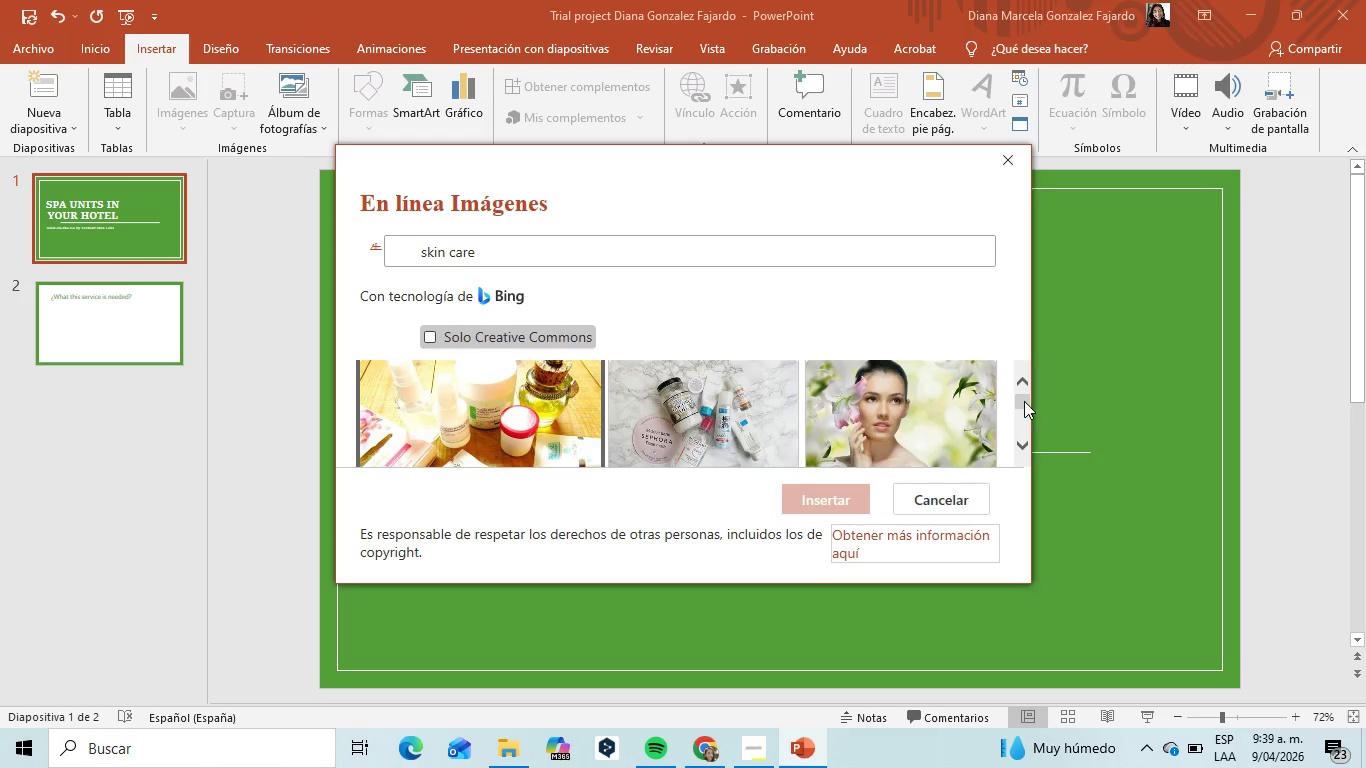 
left_click_drag(start_coordinate=[1024, 401], to_coordinate=[1019, 377])
 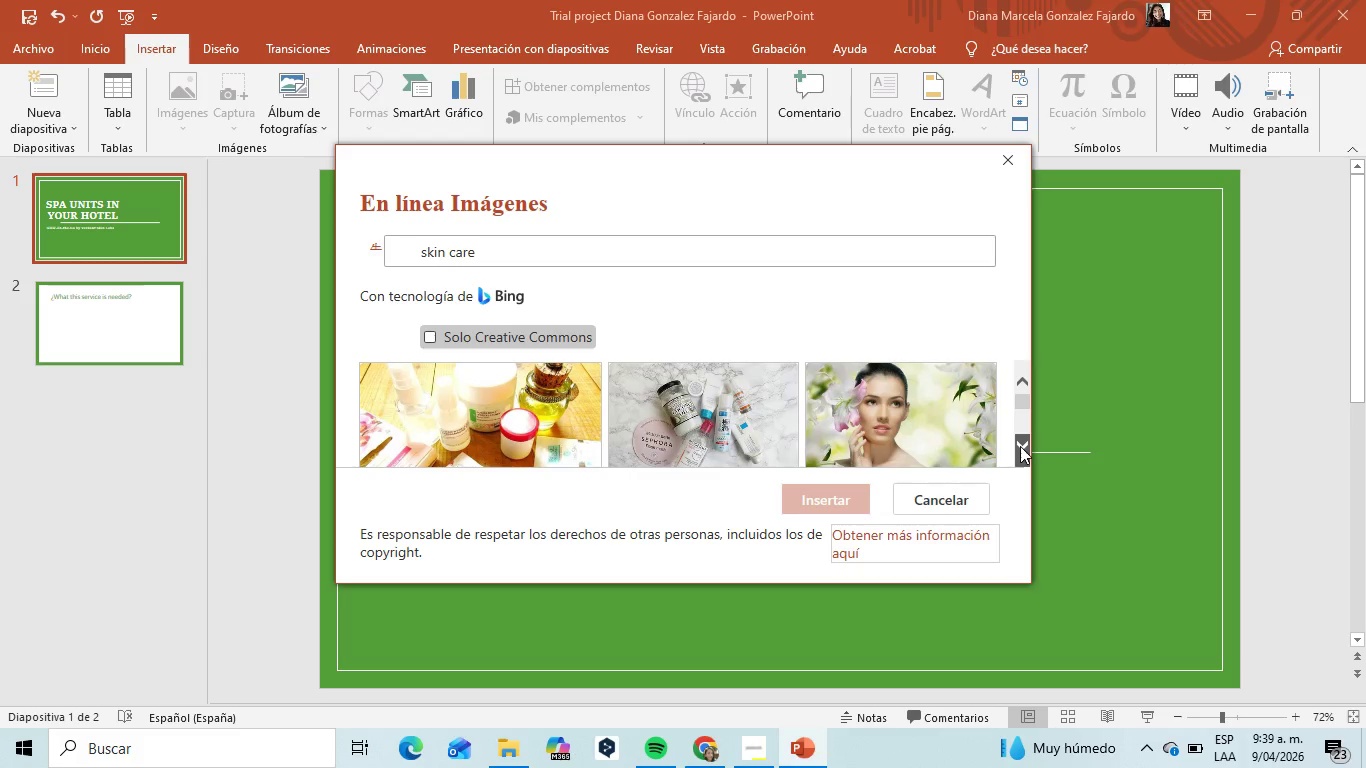 
double_click([1020, 446])
 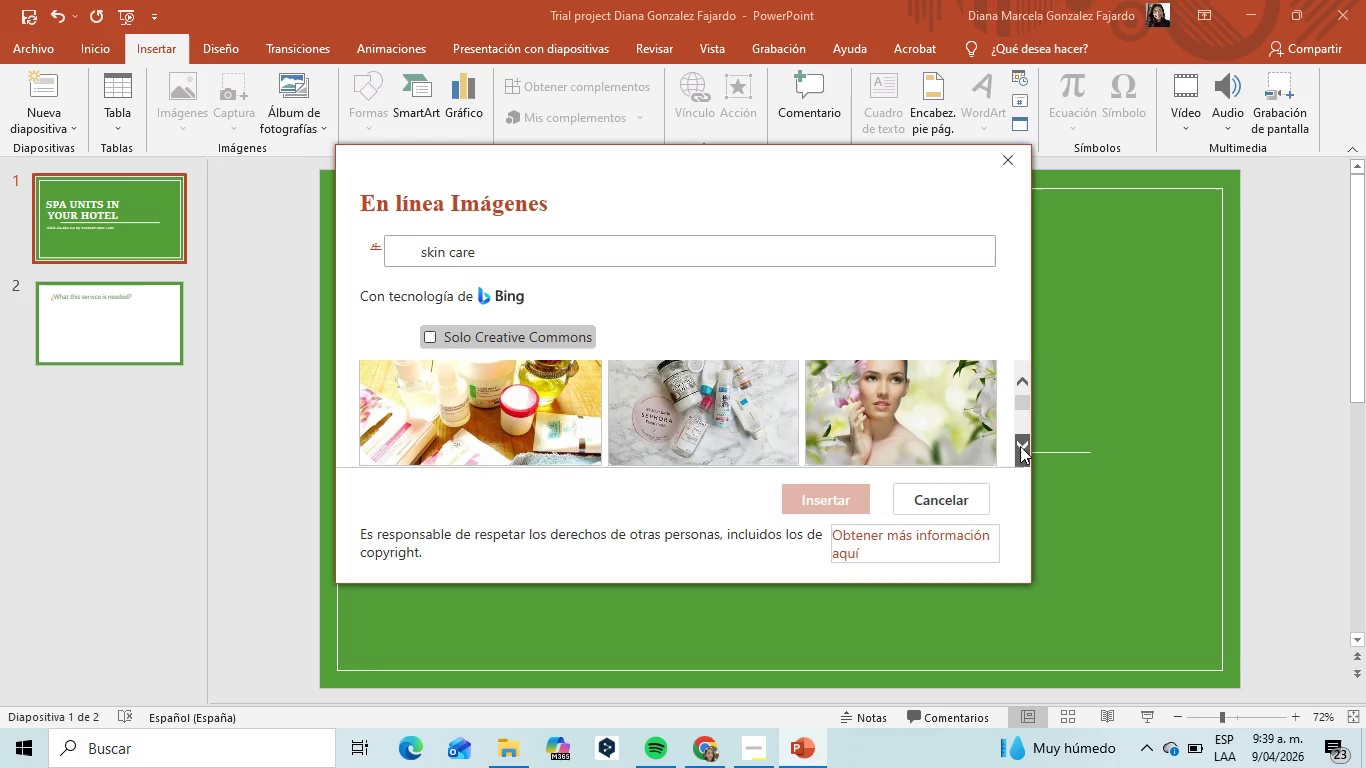 
triple_click([1020, 446])
 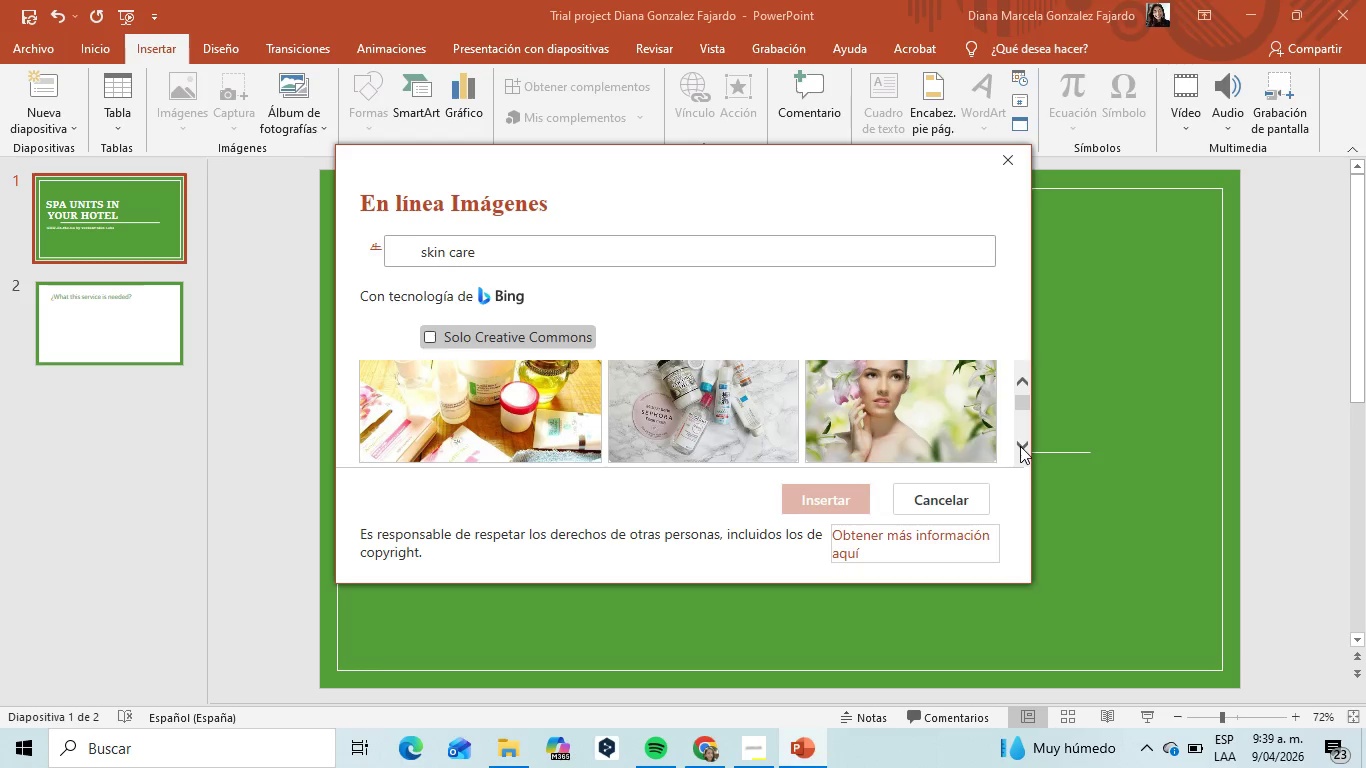 
triple_click([1020, 446])
 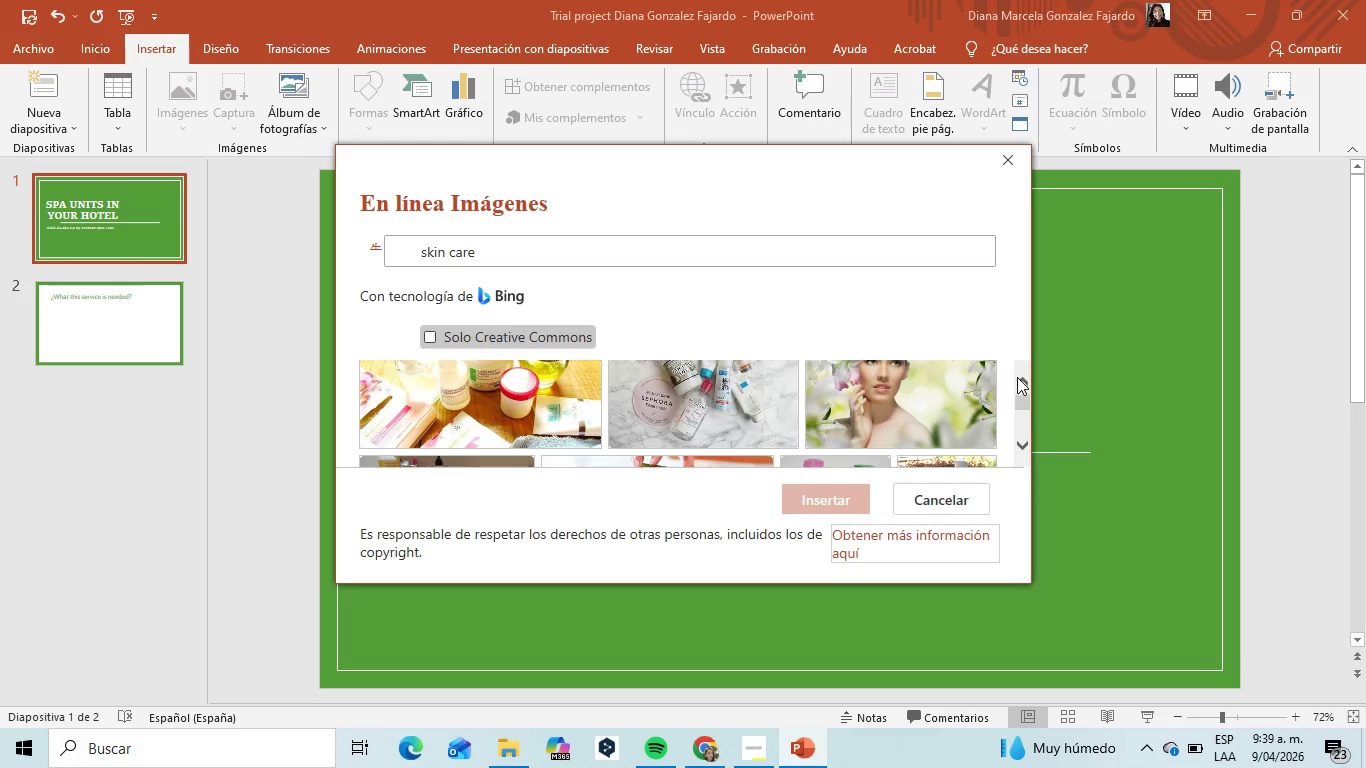 
left_click([1020, 376])
 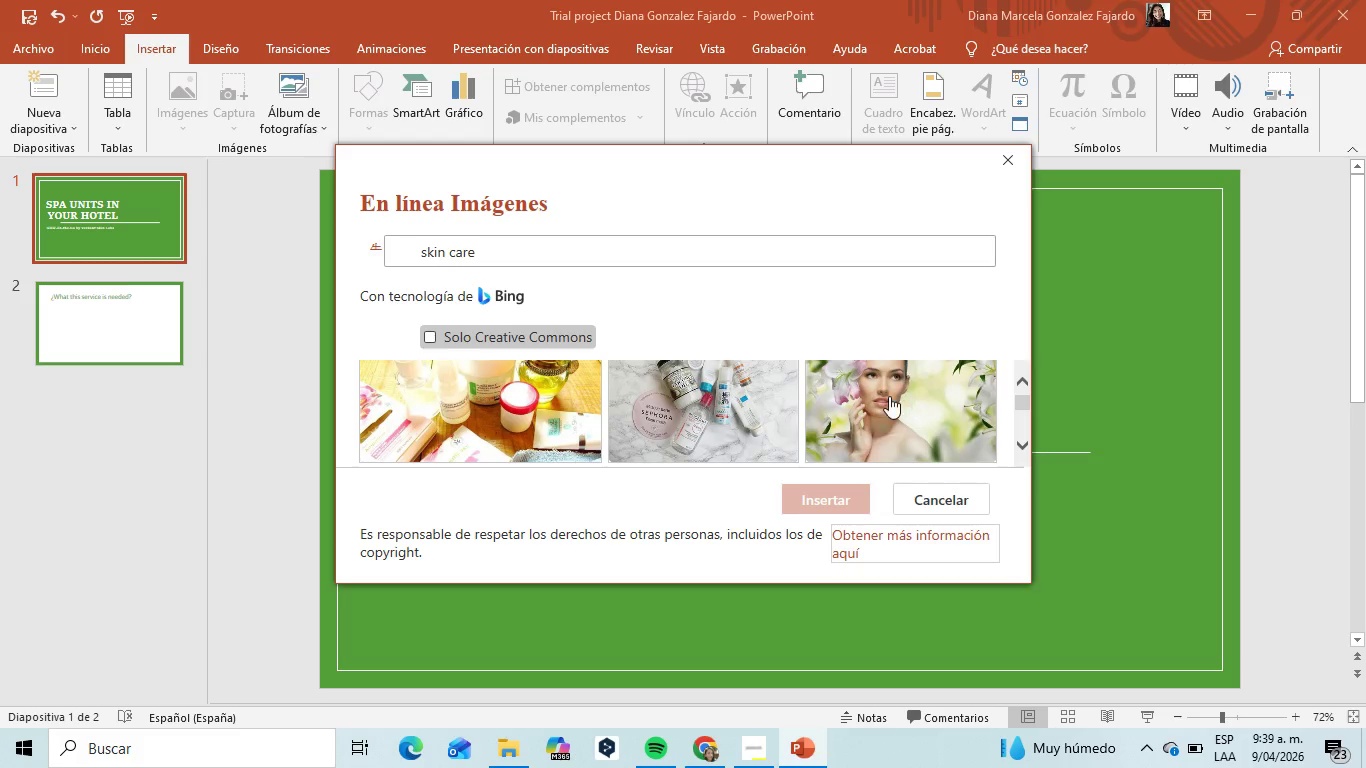 
left_click([885, 397])
 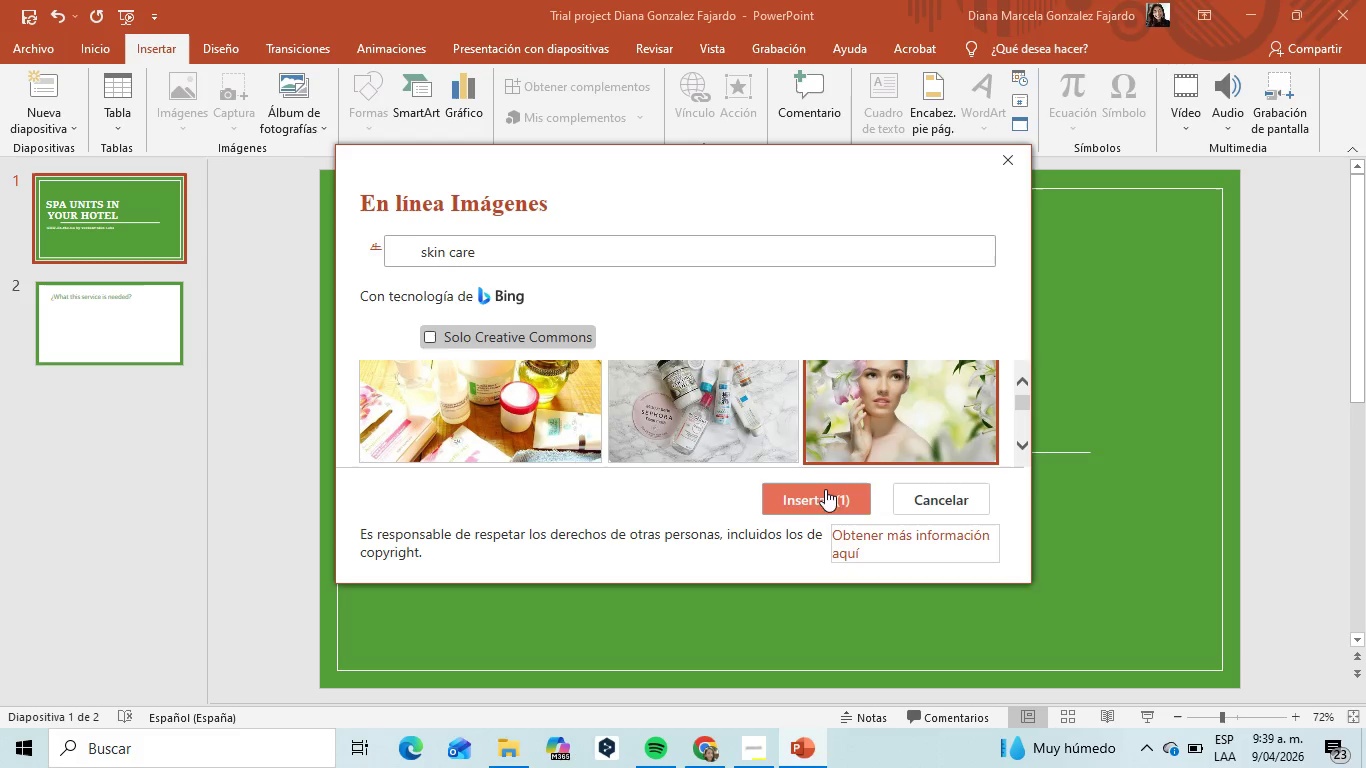 
left_click([819, 497])
 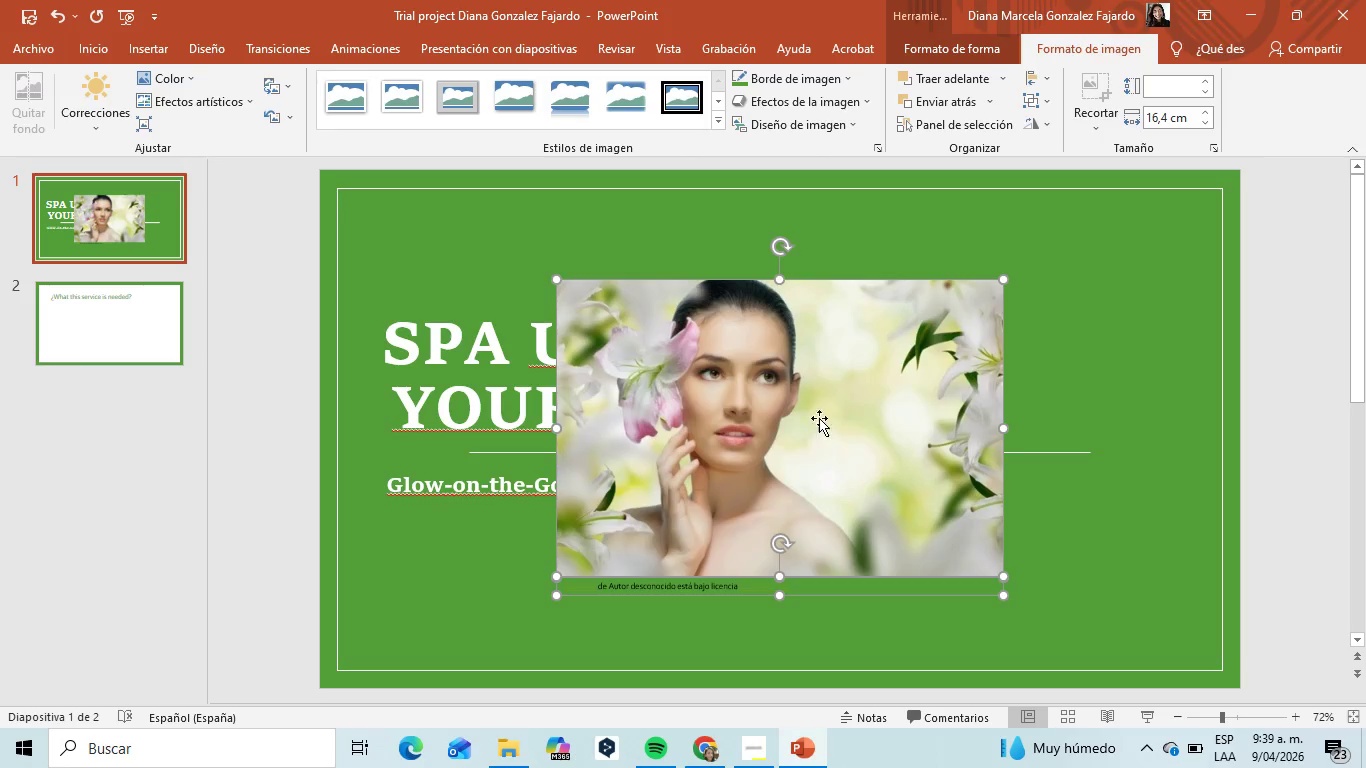 
left_click_drag(start_coordinate=[800, 386], to_coordinate=[1098, 377])
 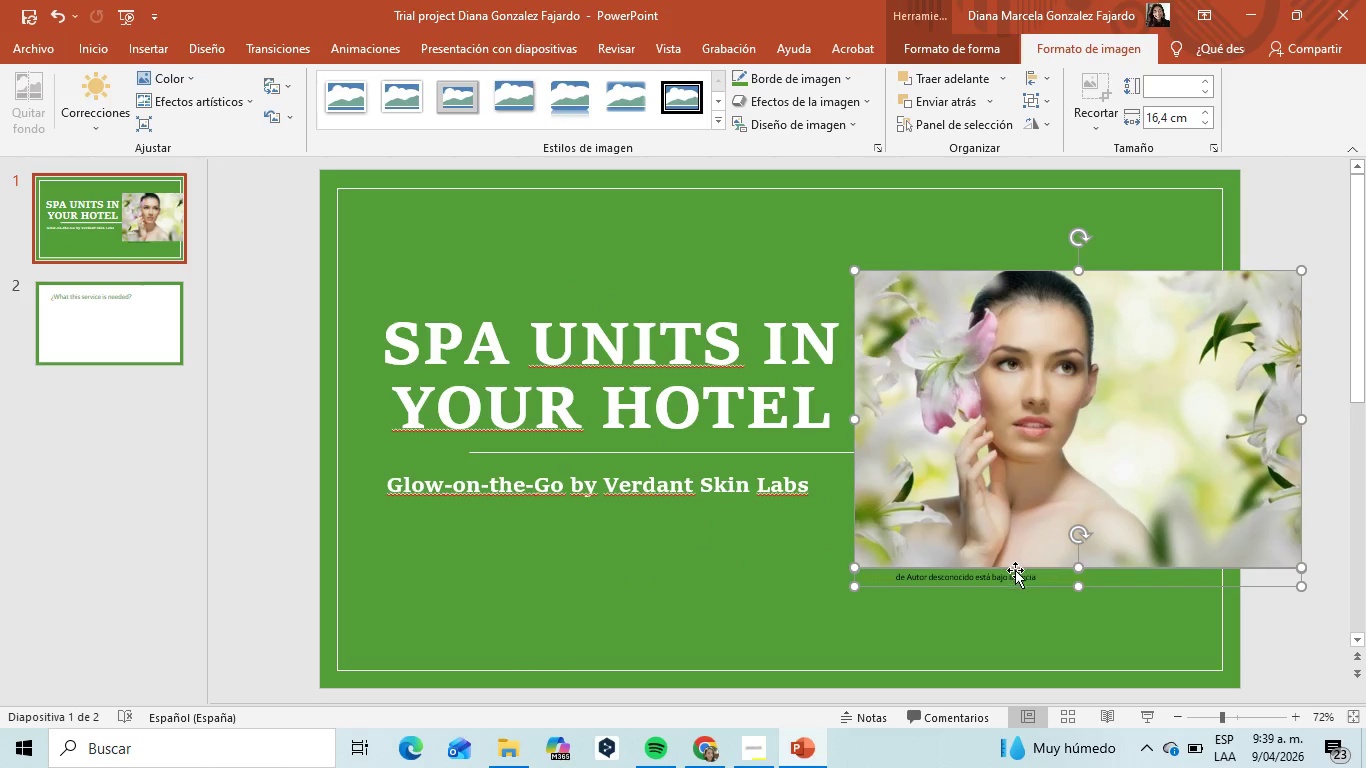 
left_click([1014, 570])
 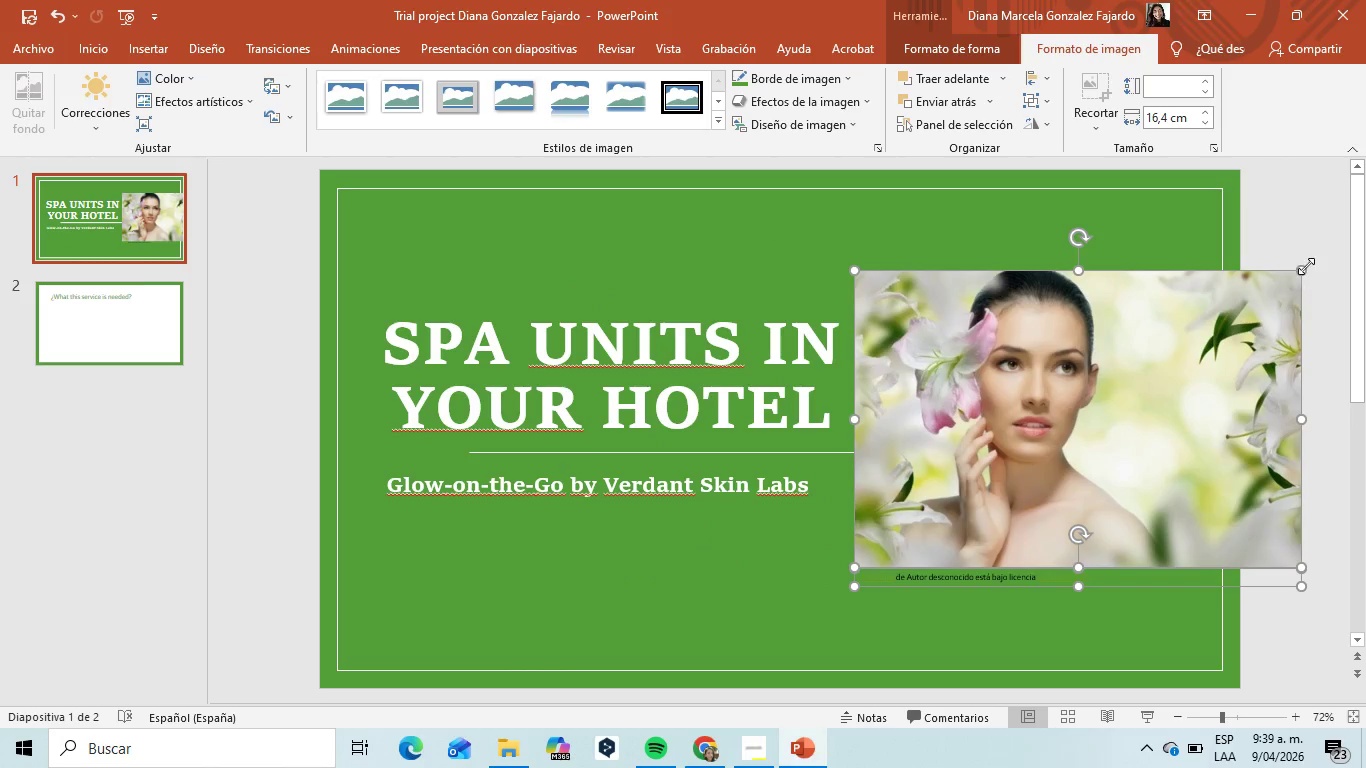 
left_click_drag(start_coordinate=[1304, 272], to_coordinate=[1131, 367])
 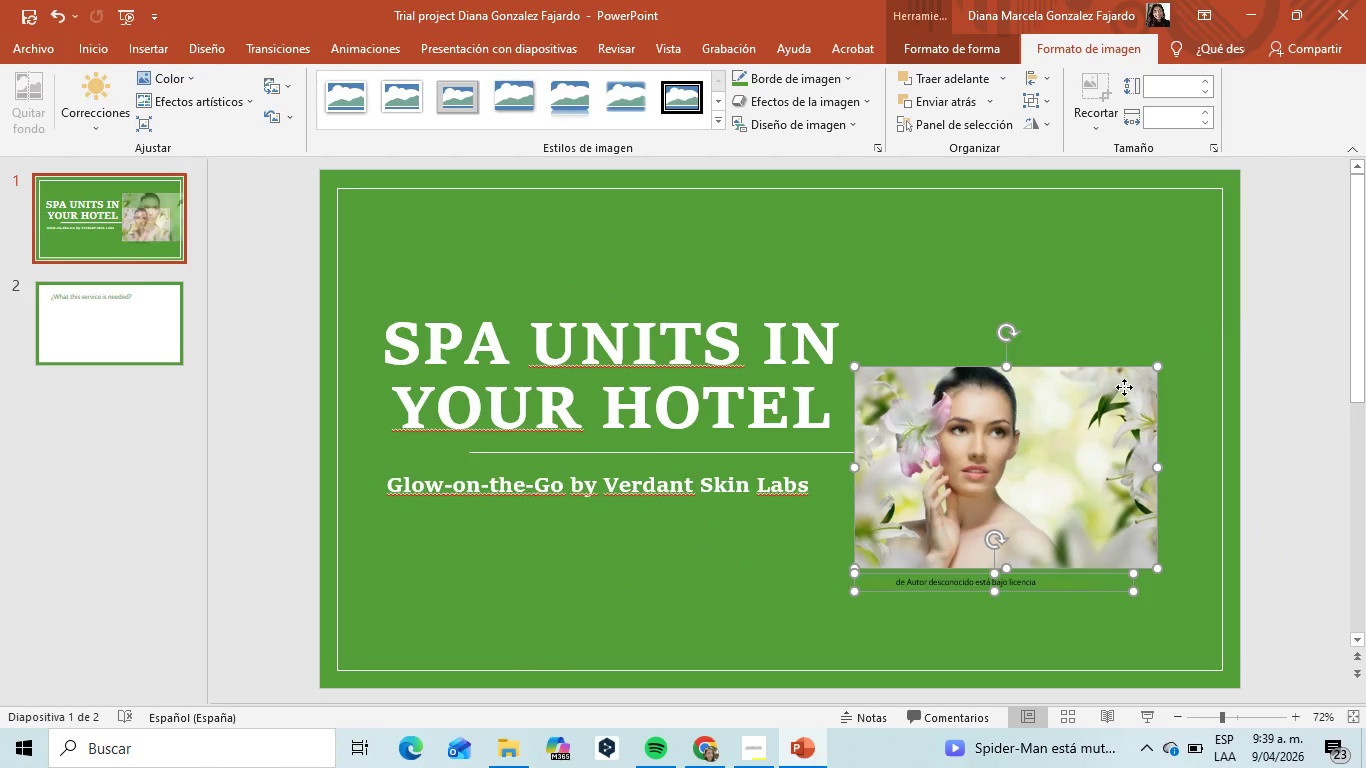 
left_click_drag(start_coordinate=[1124, 387], to_coordinate=[1142, 335])
 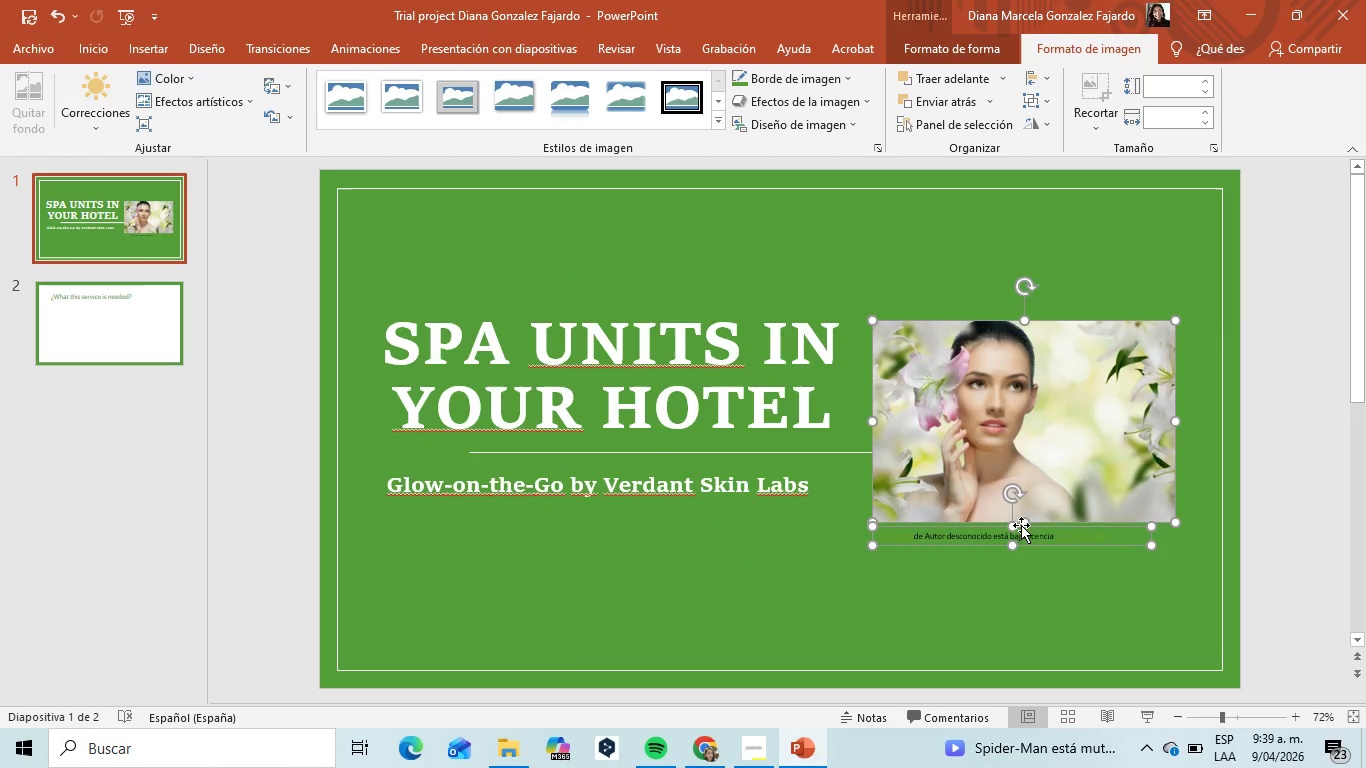 
left_click([1021, 525])
 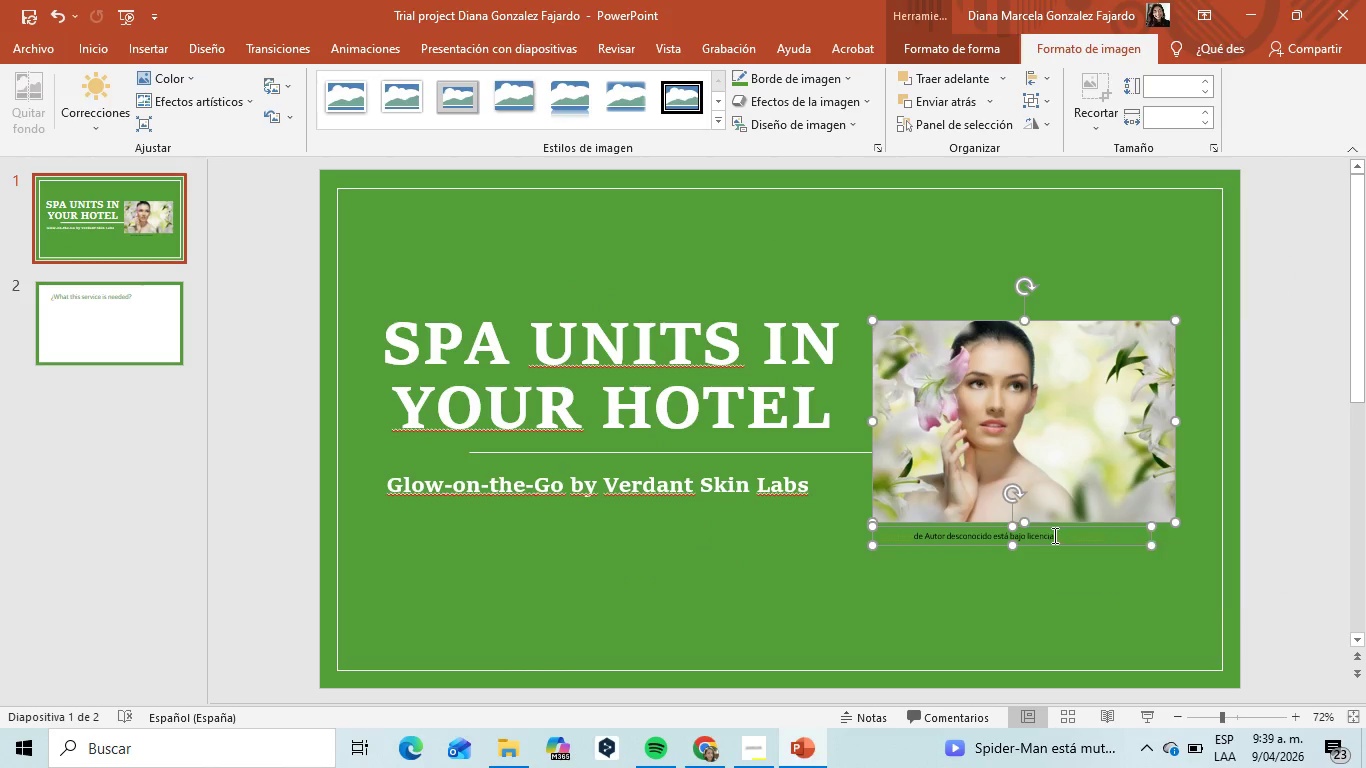 
left_click([1053, 535])
 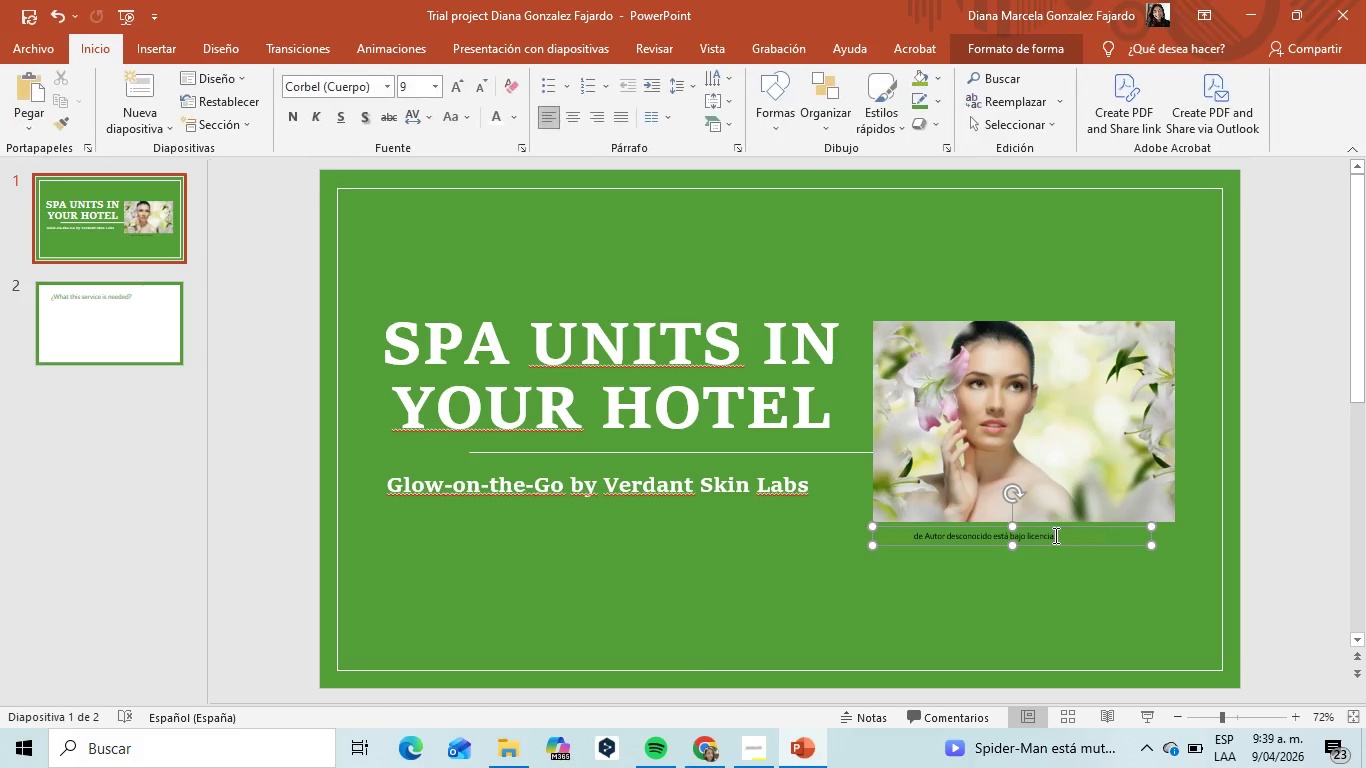 
left_click_drag(start_coordinate=[1054, 535], to_coordinate=[864, 548])
 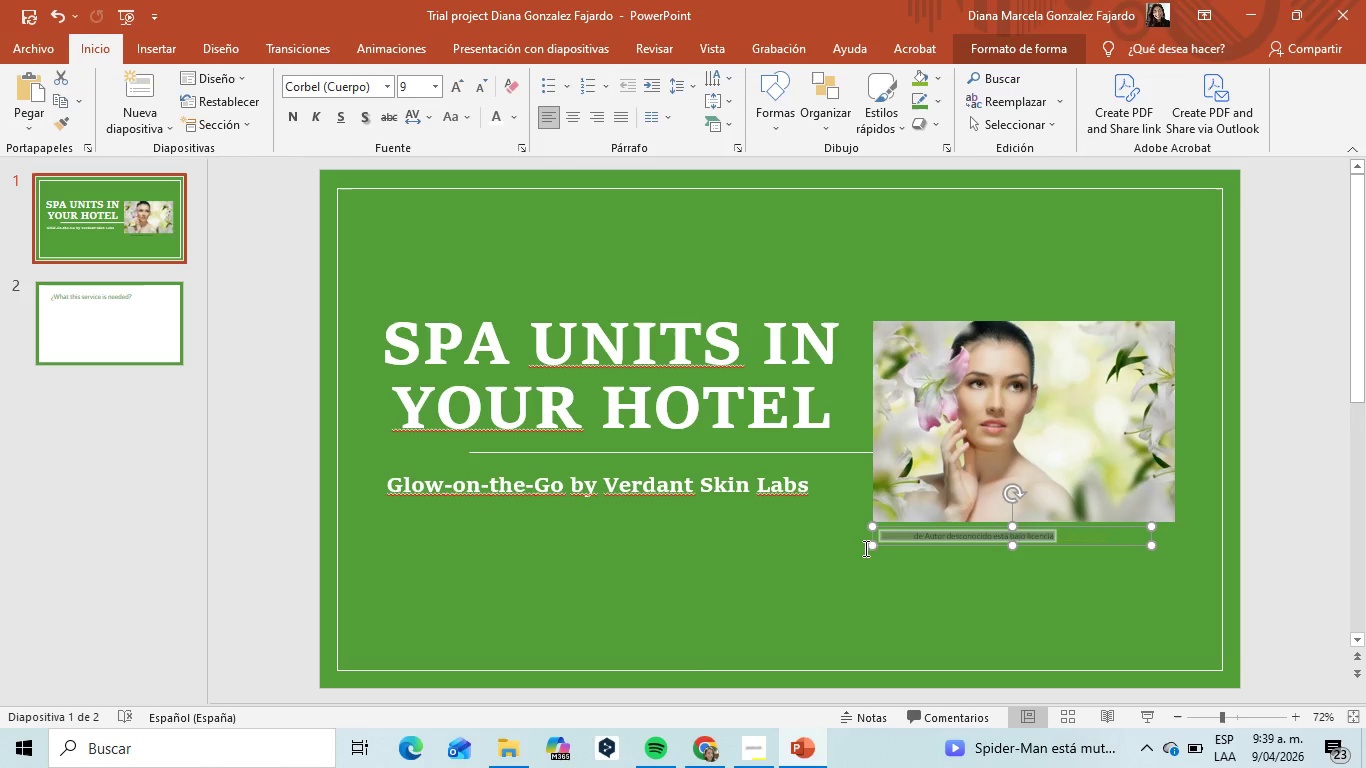 
key(Backspace)
 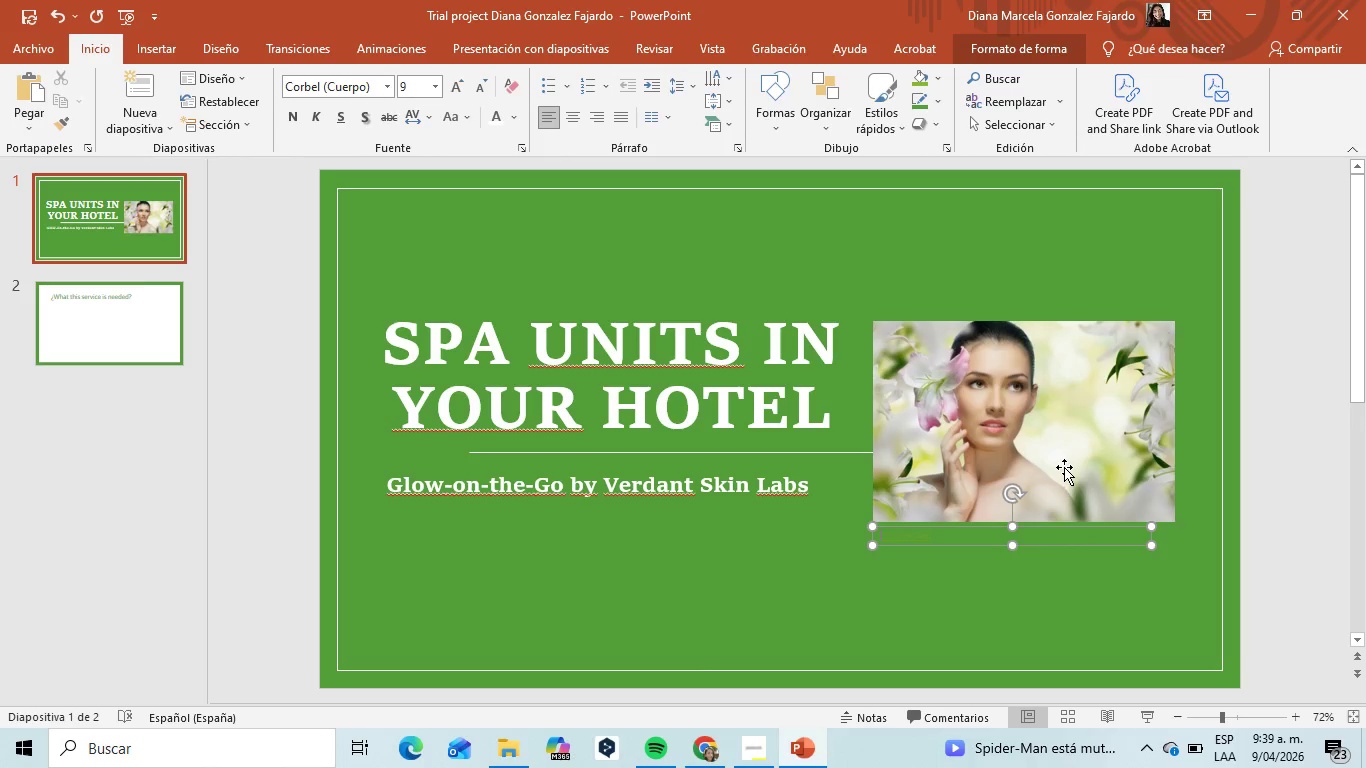 
left_click([1064, 467])
 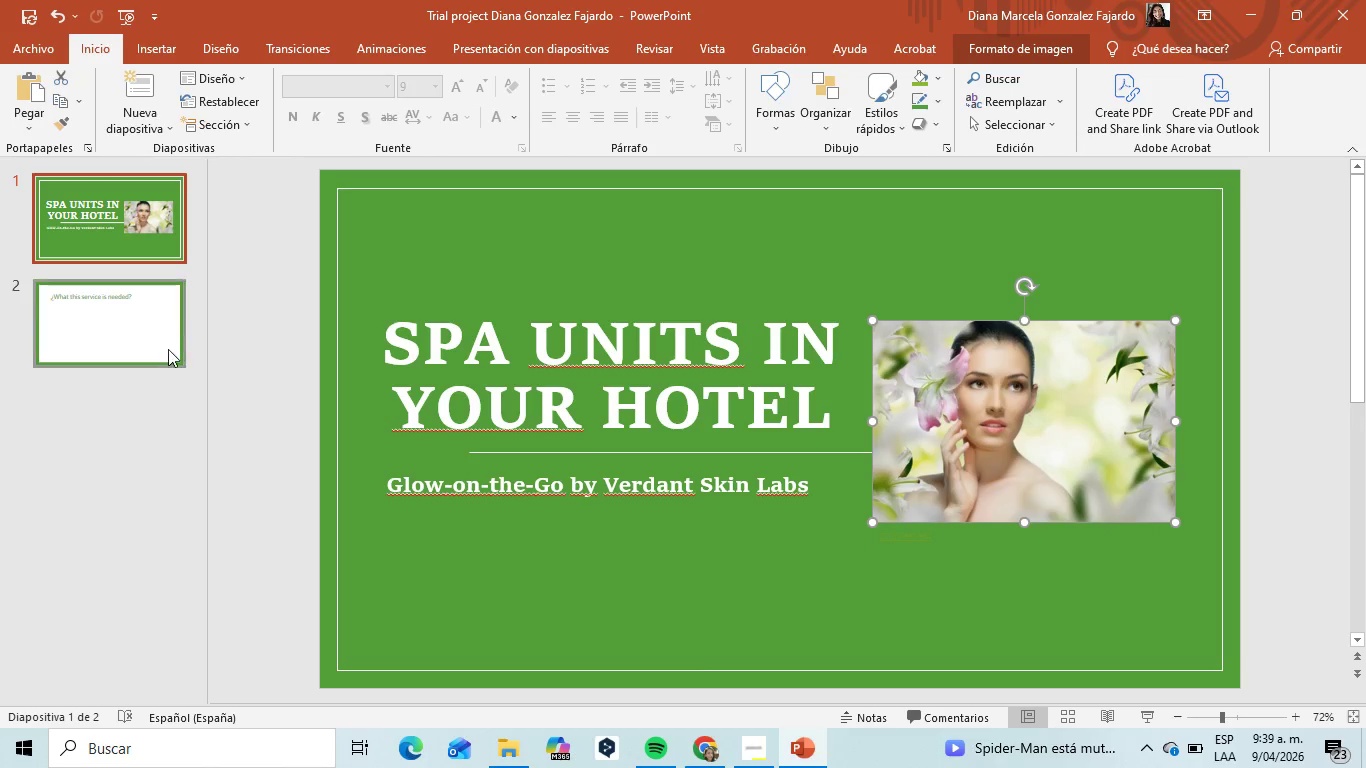 
left_click([166, 352])
 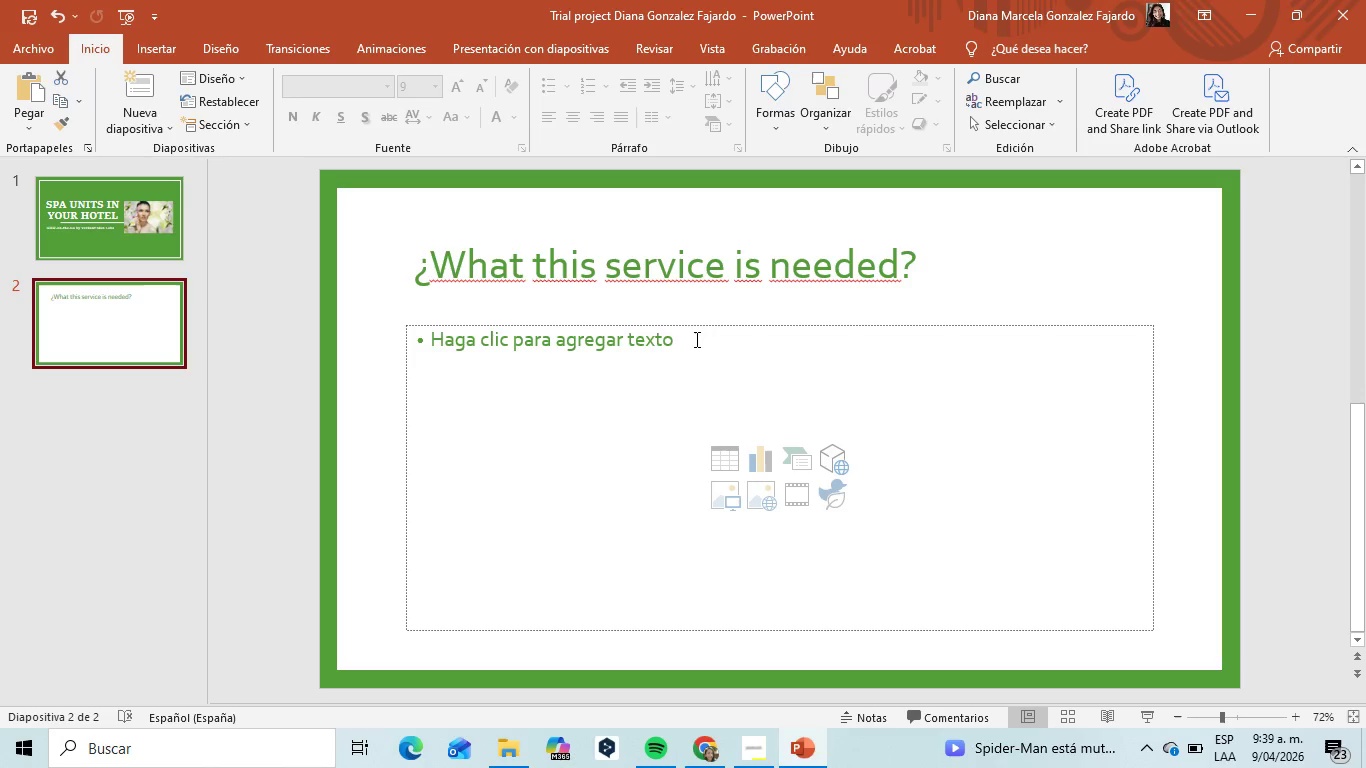 
left_click([698, 349])
 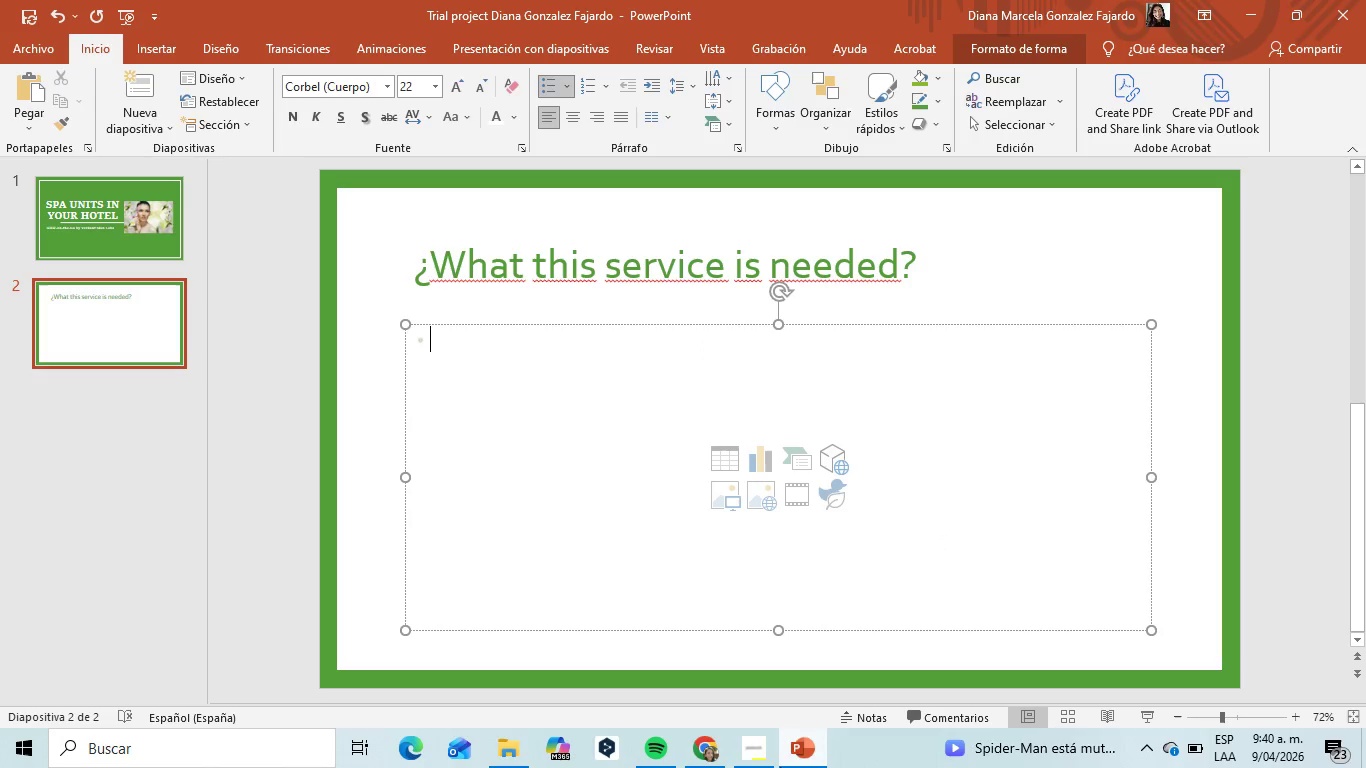 
left_click([800, 755])
 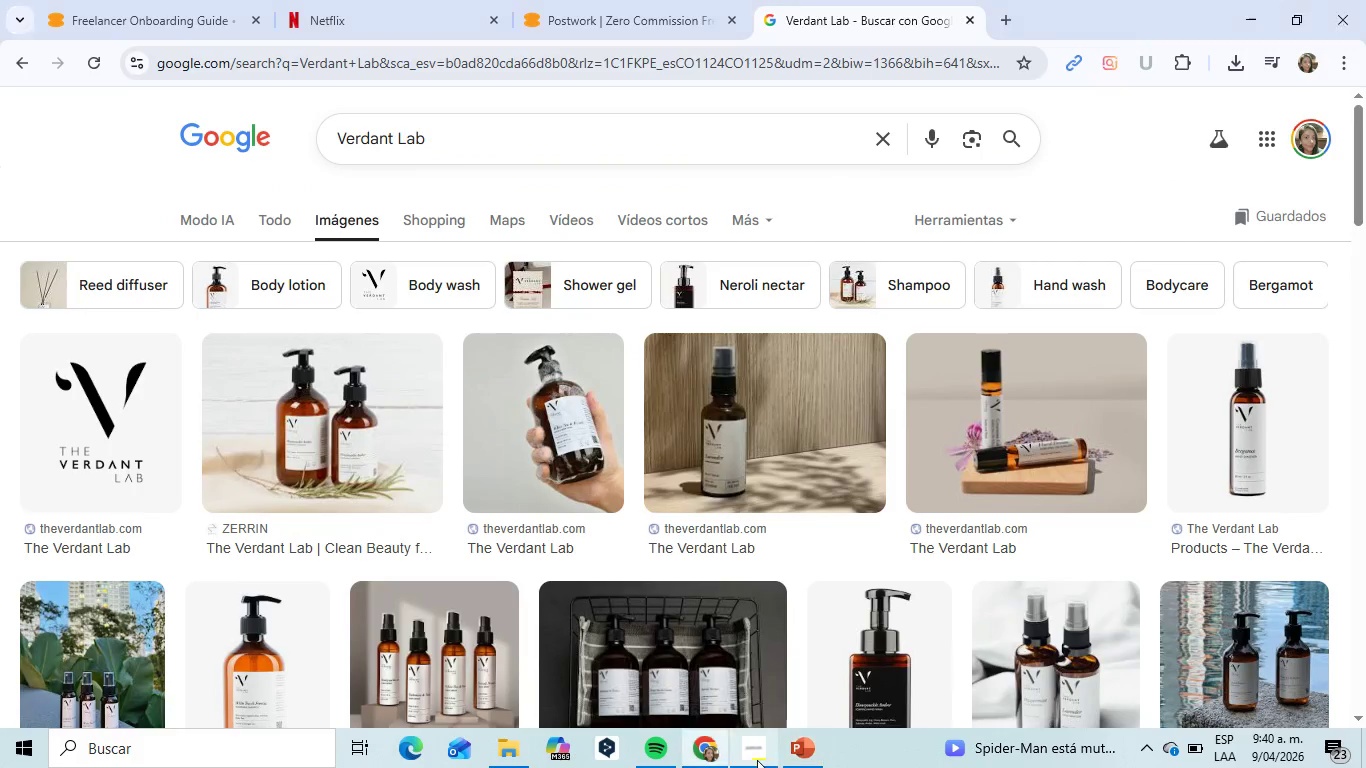 
left_click([757, 760])